 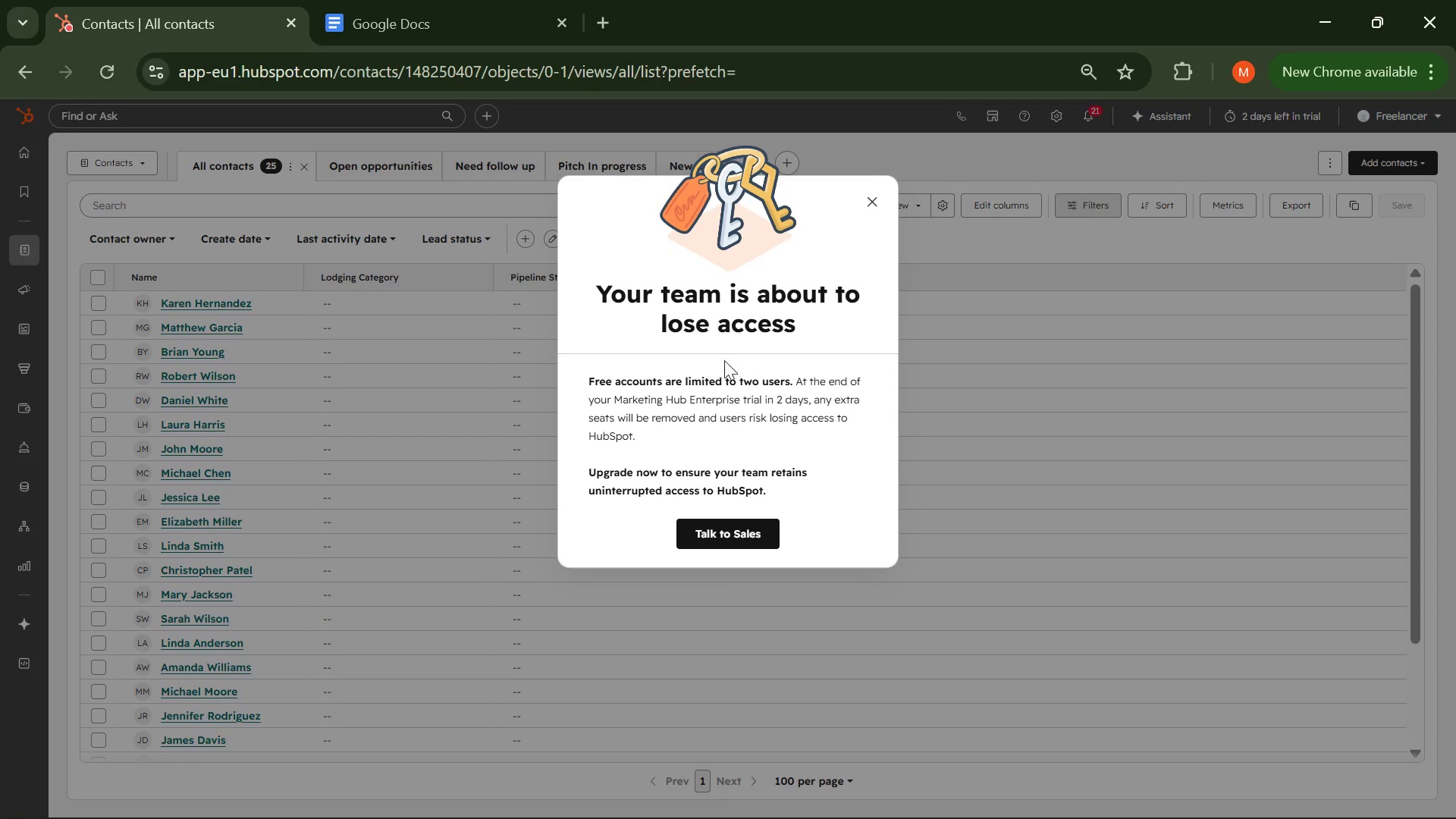 
left_click_drag(start_coordinate=[668, 378], to_coordinate=[776, 386])
 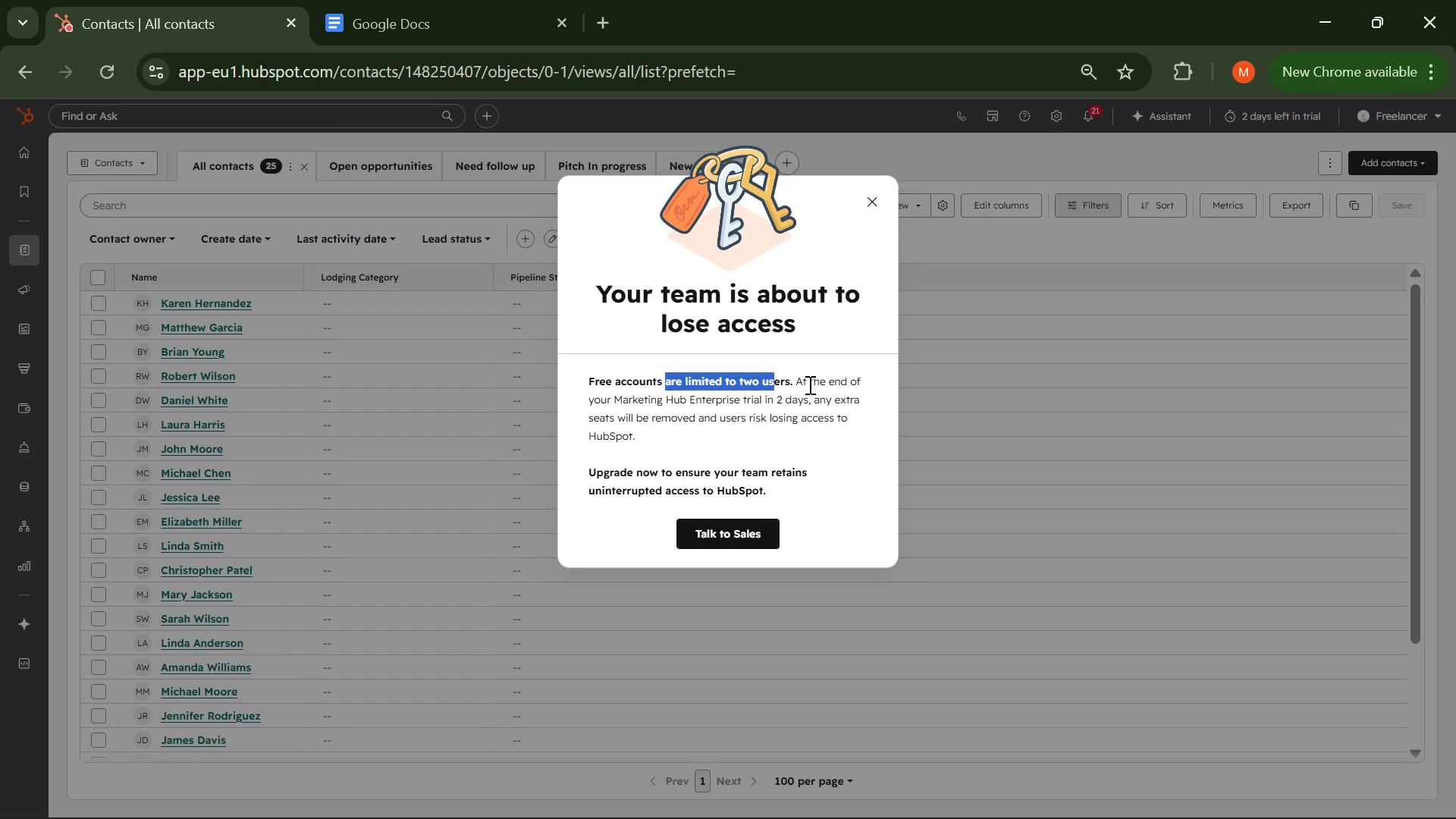 
left_click([808, 384])
 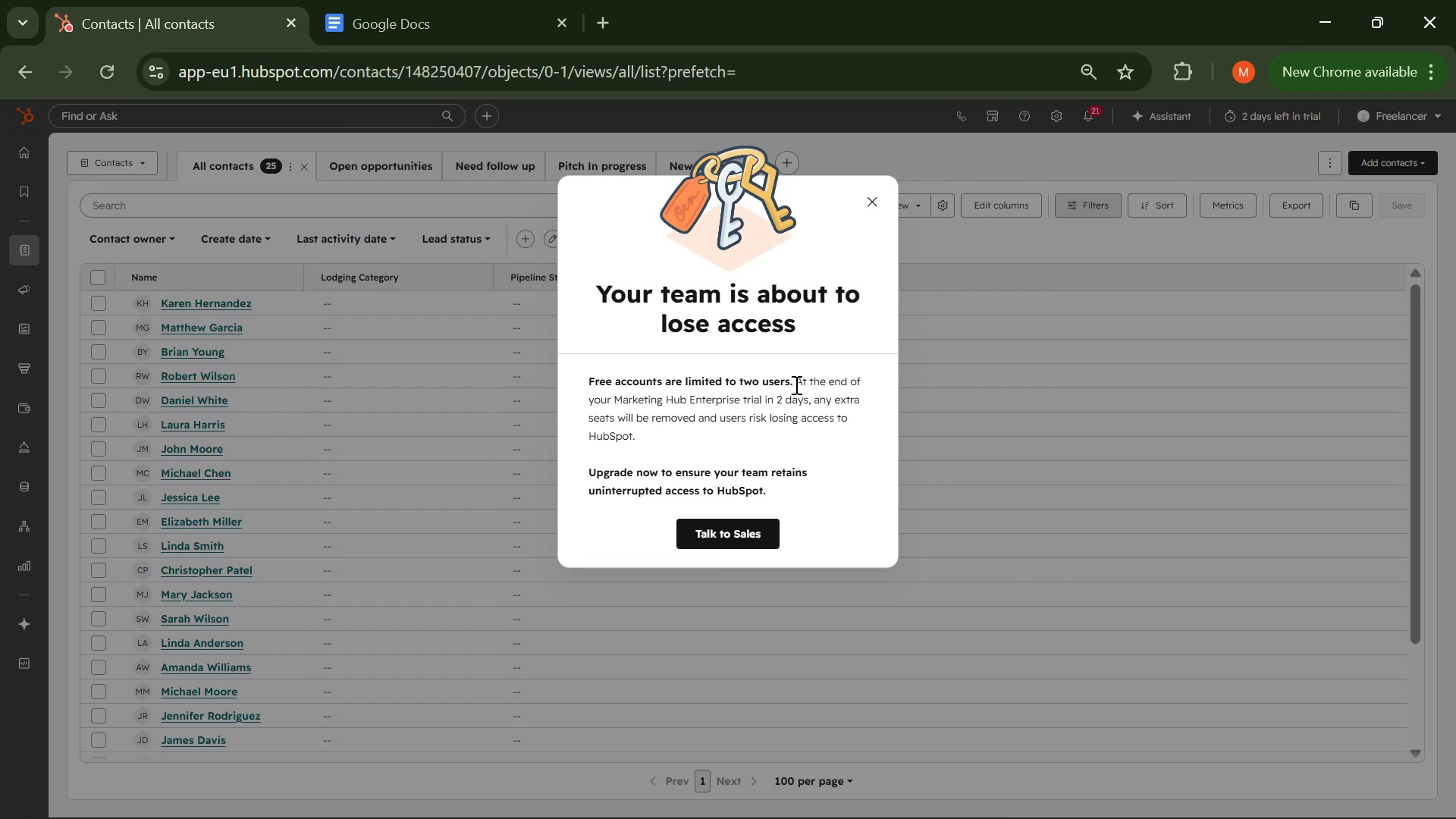 
left_click_drag(start_coordinate=[794, 384], to_coordinate=[885, 391])
 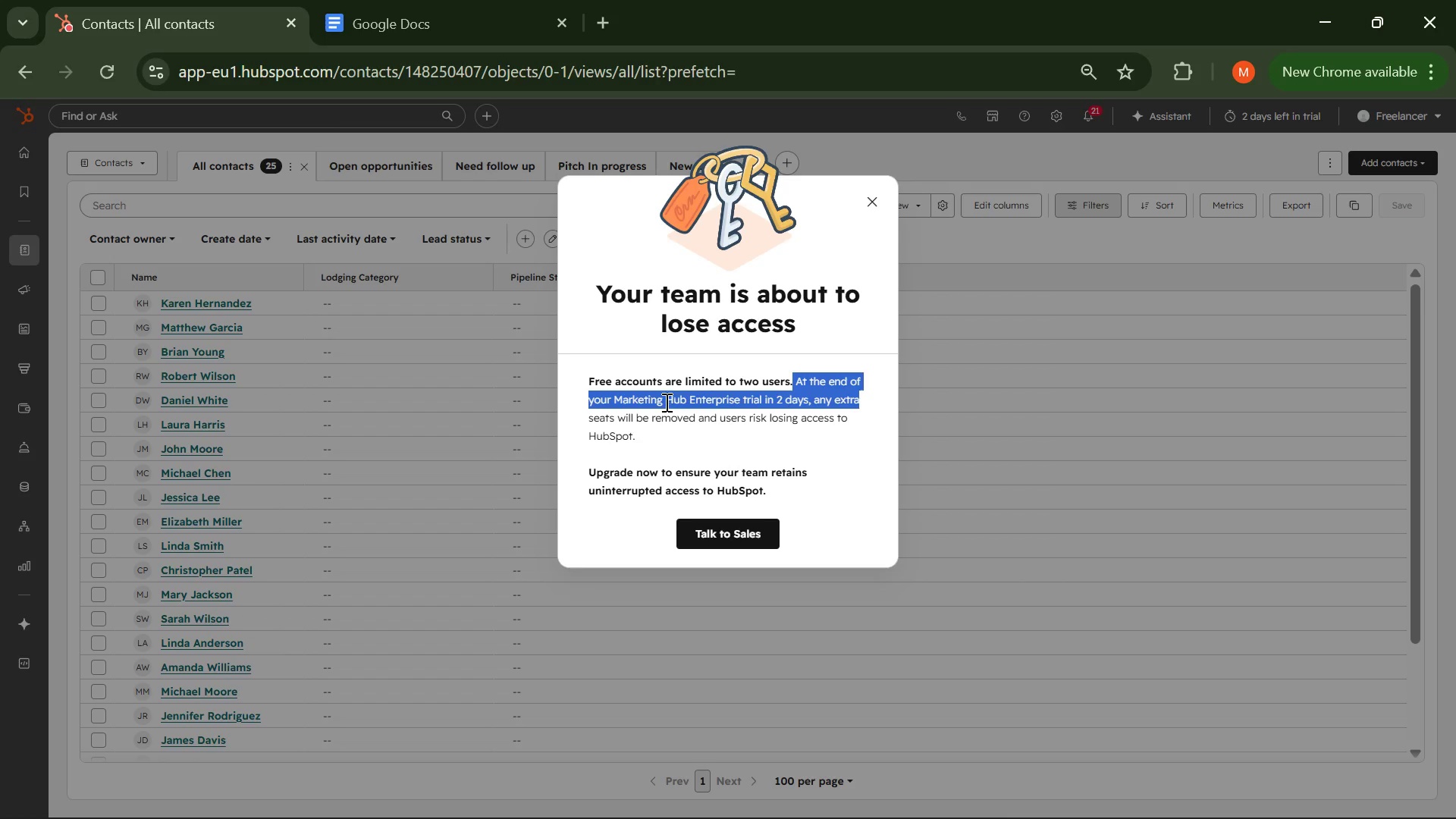 
double_click([665, 402])
 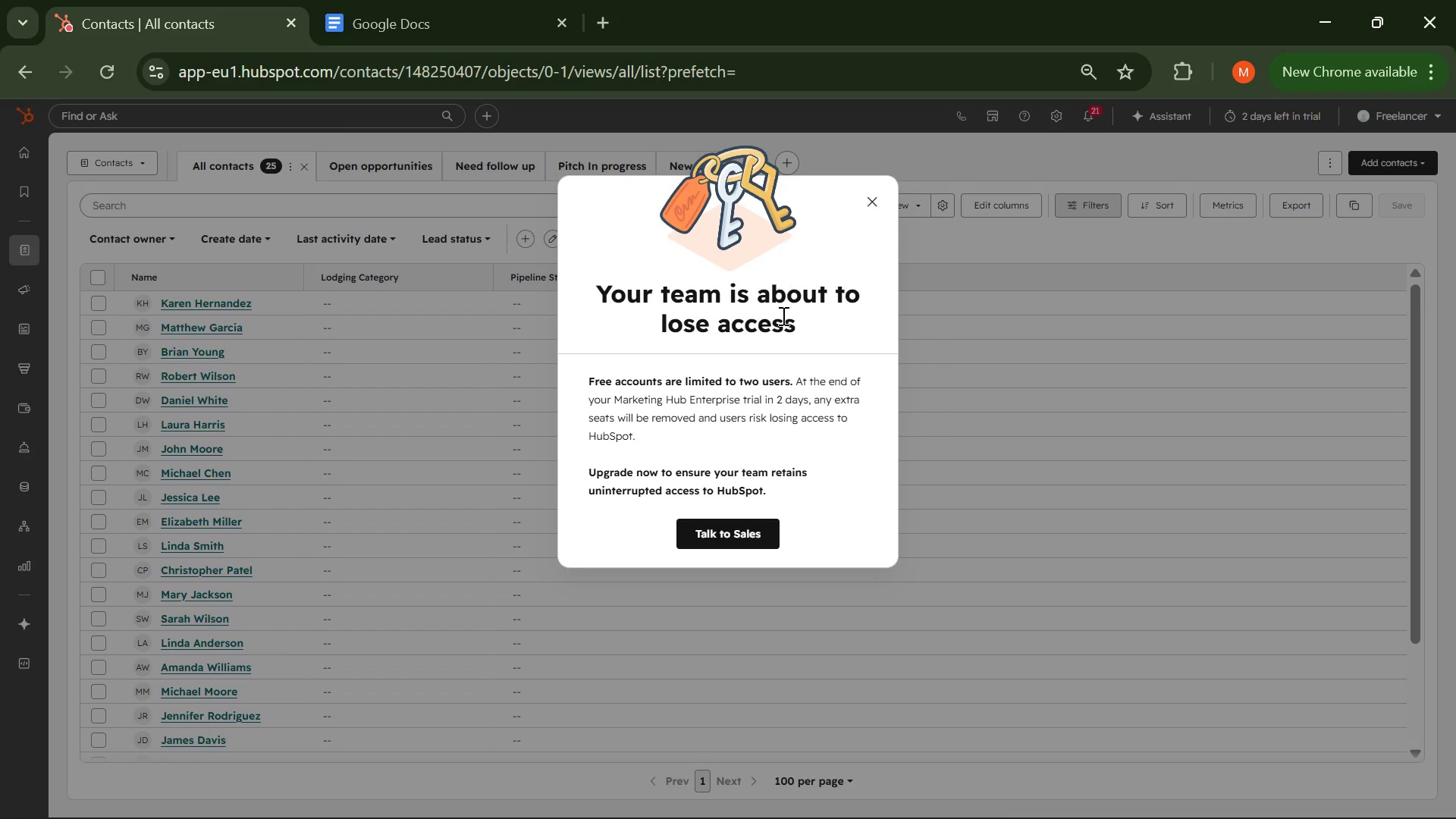 
left_click_drag(start_coordinate=[763, 416], to_coordinate=[824, 450])
 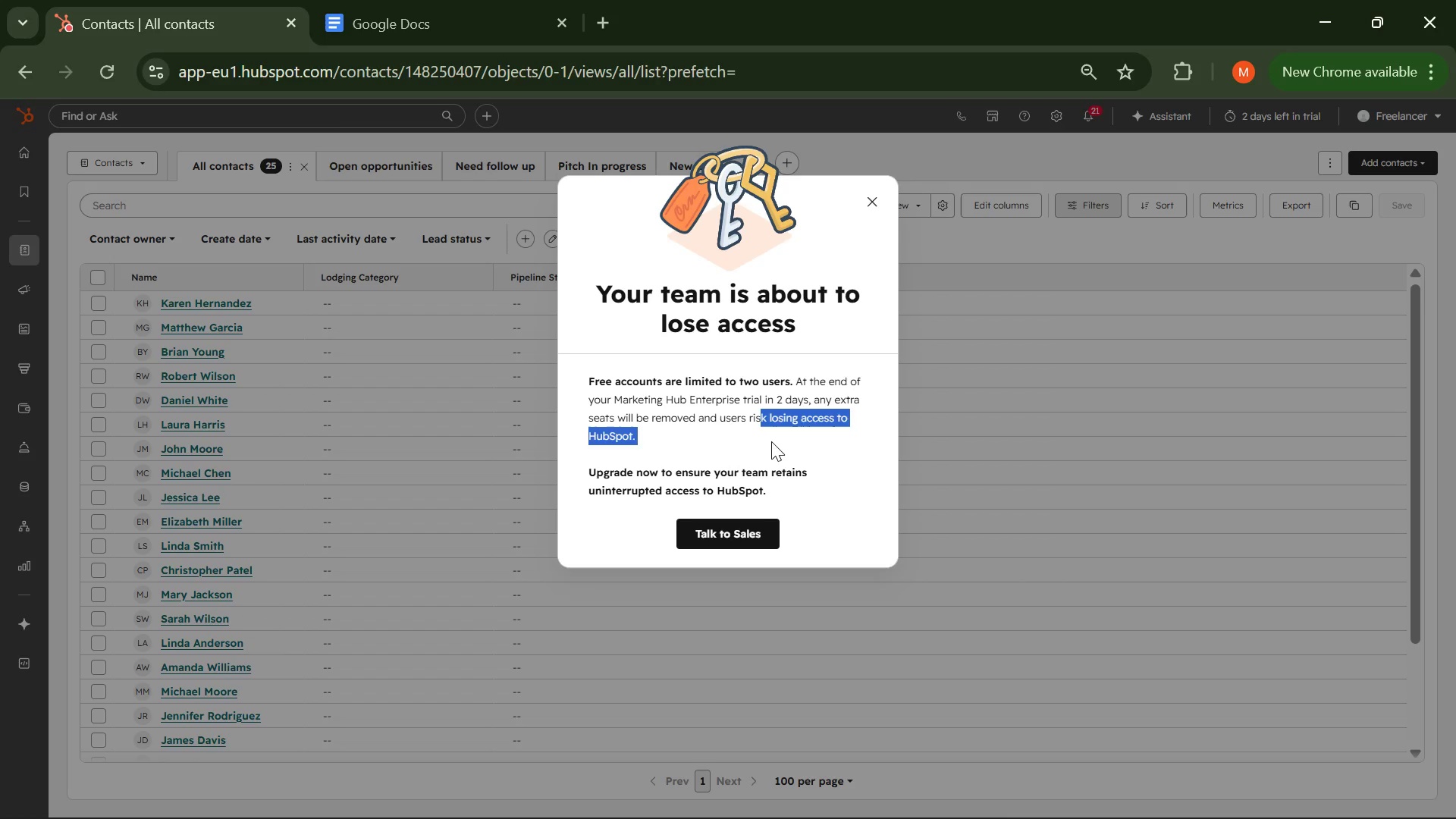 
left_click([771, 441])
 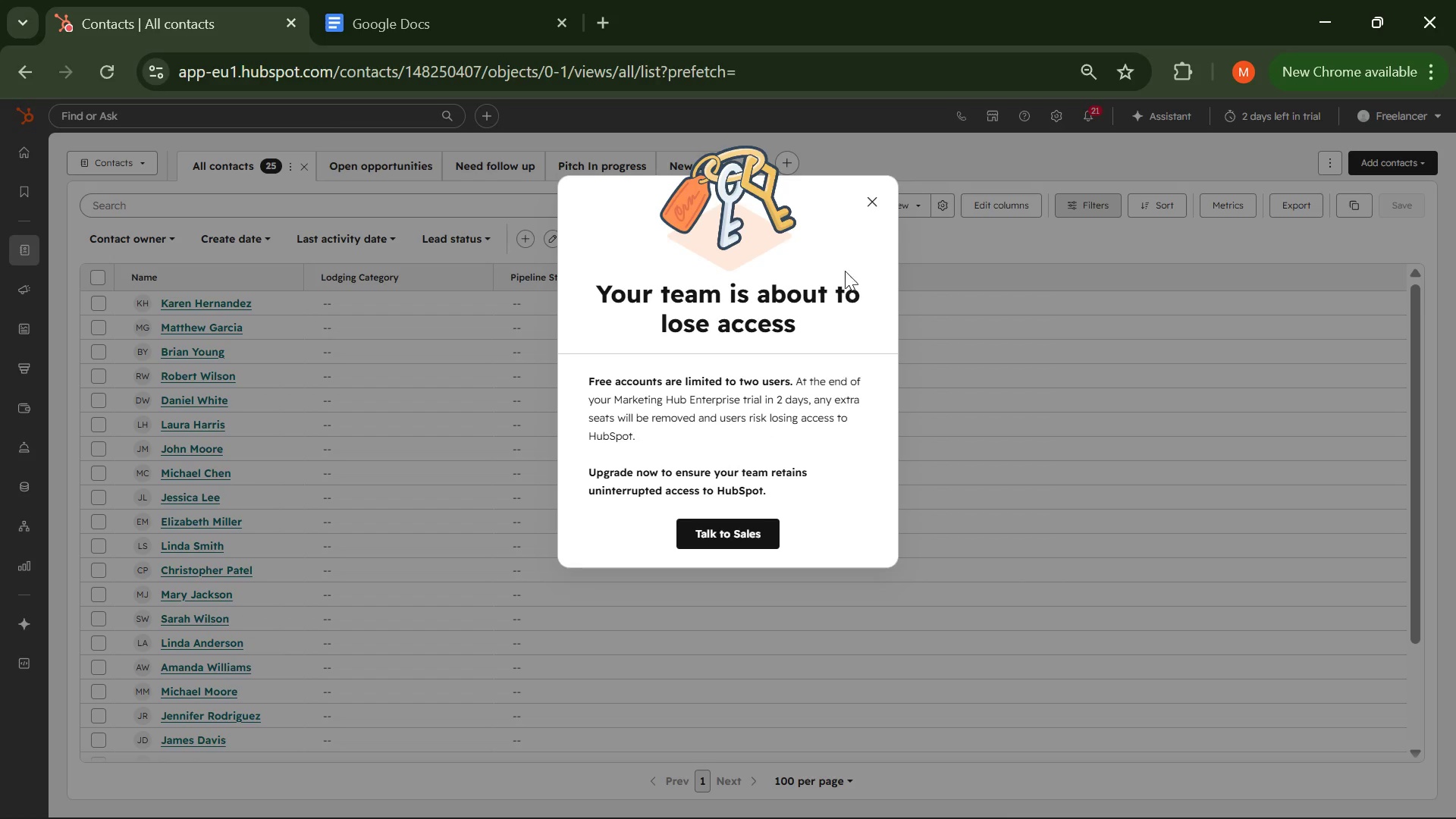 
left_click([871, 199])
 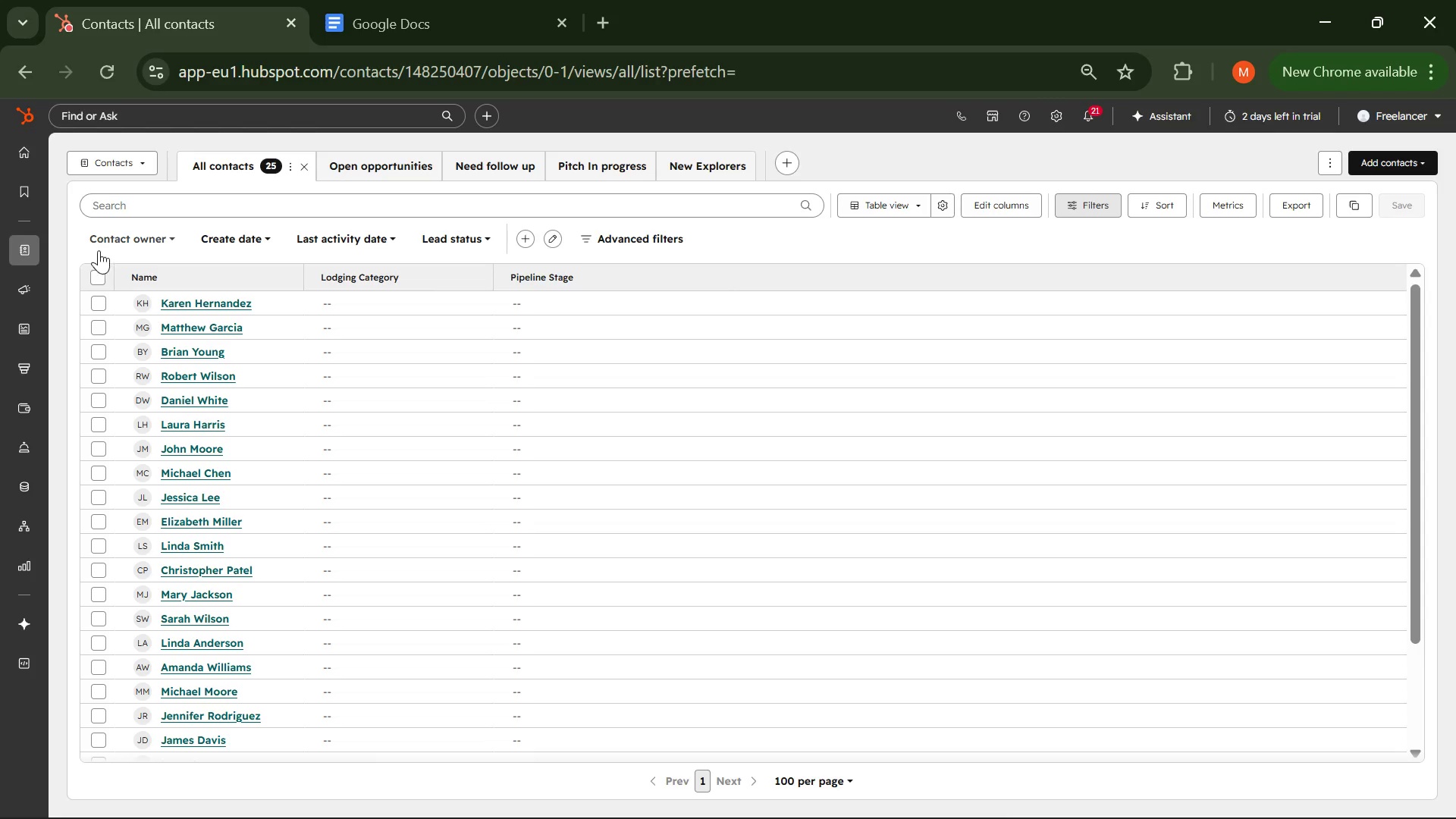 
left_click([99, 271])
 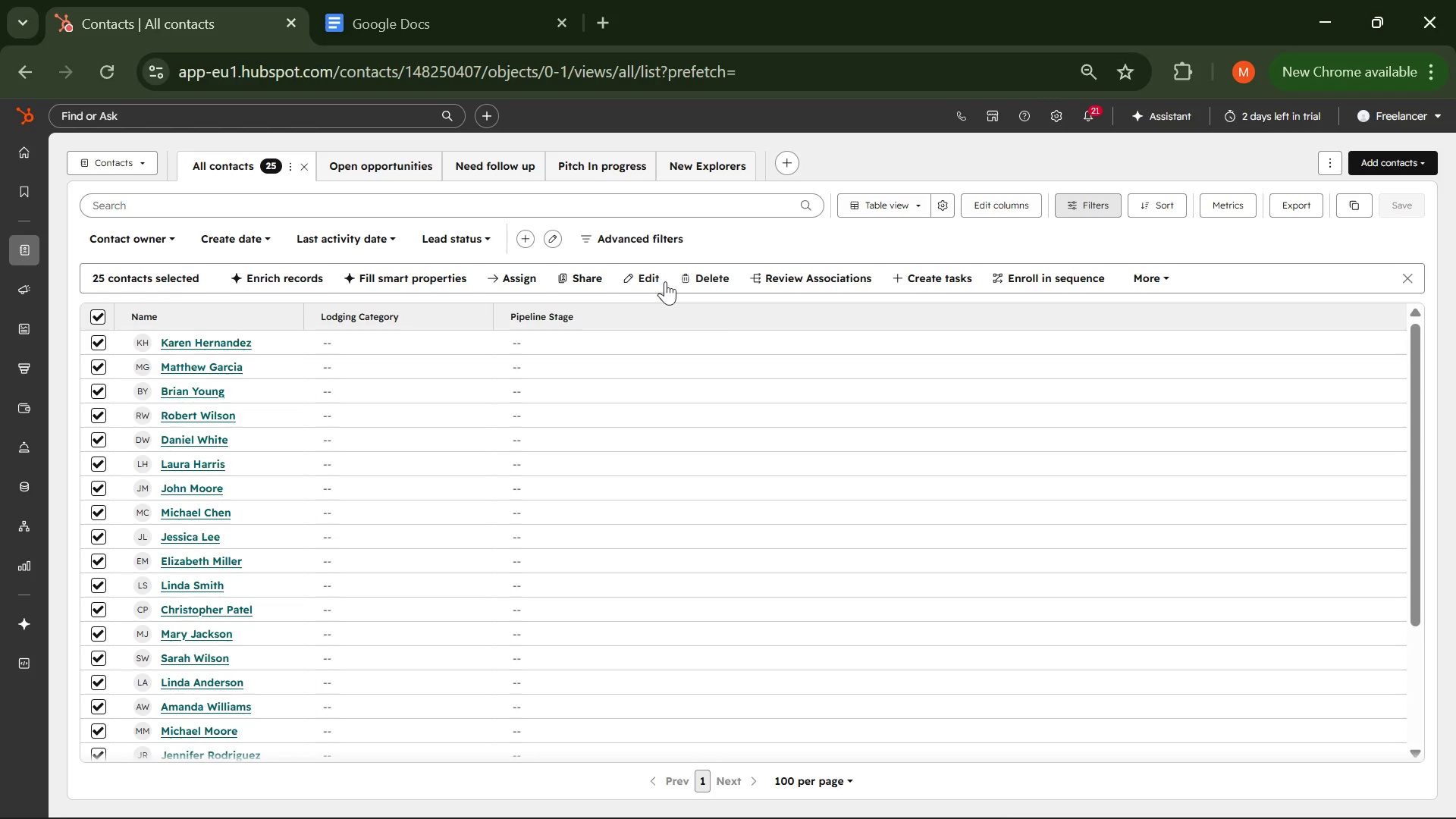 
left_click([693, 266])
 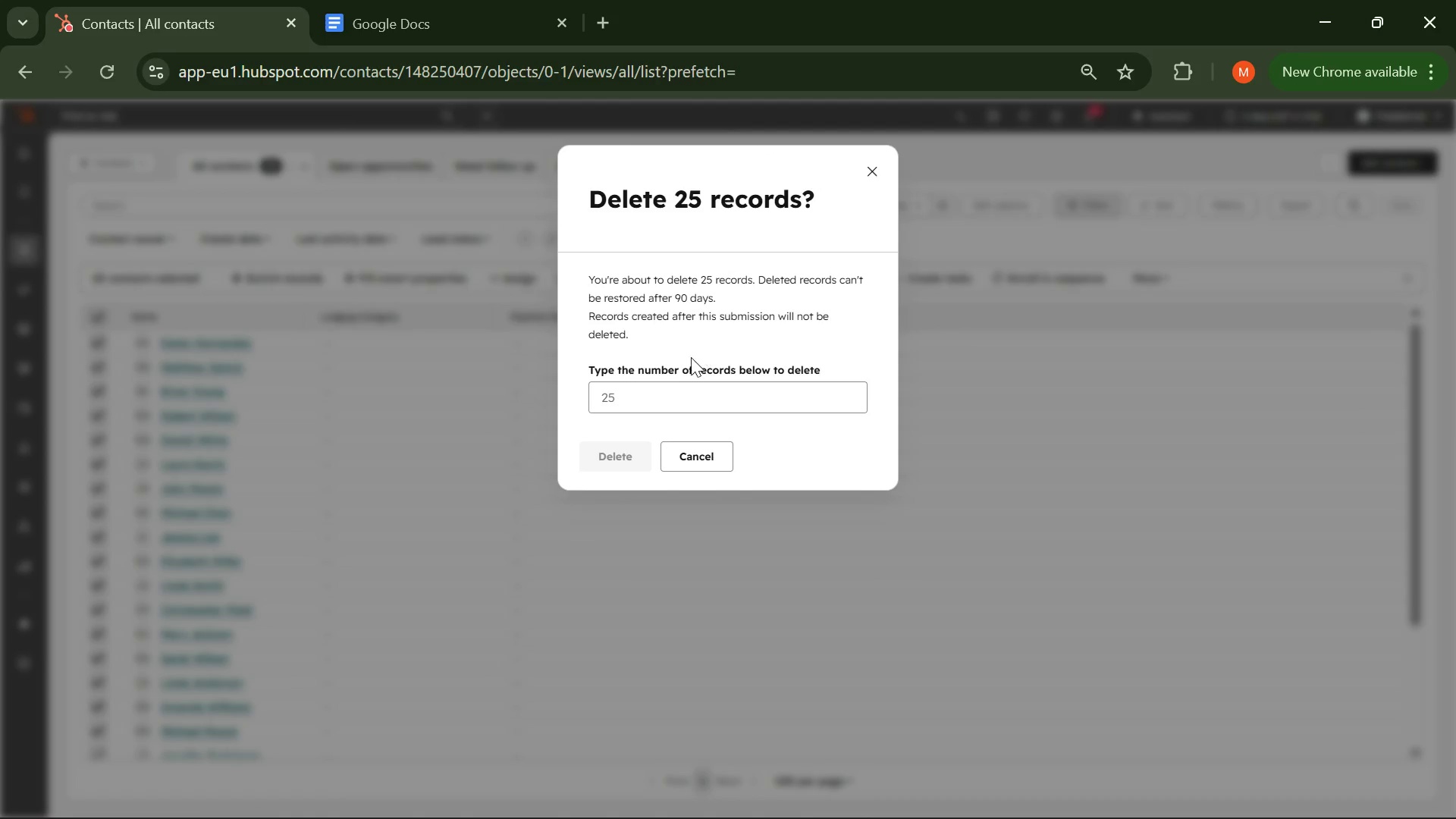 
left_click([649, 403])
 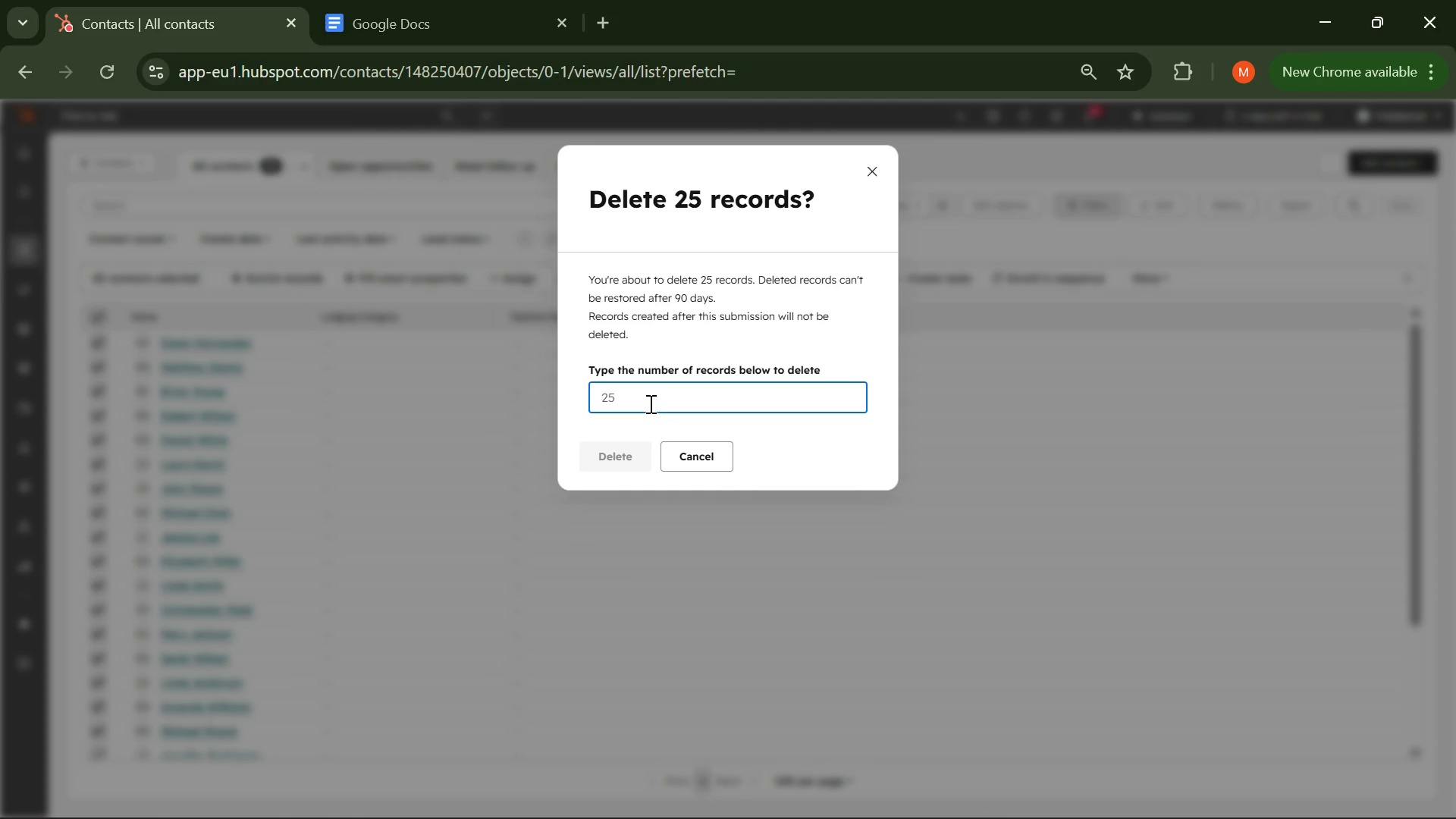 
type(25)
 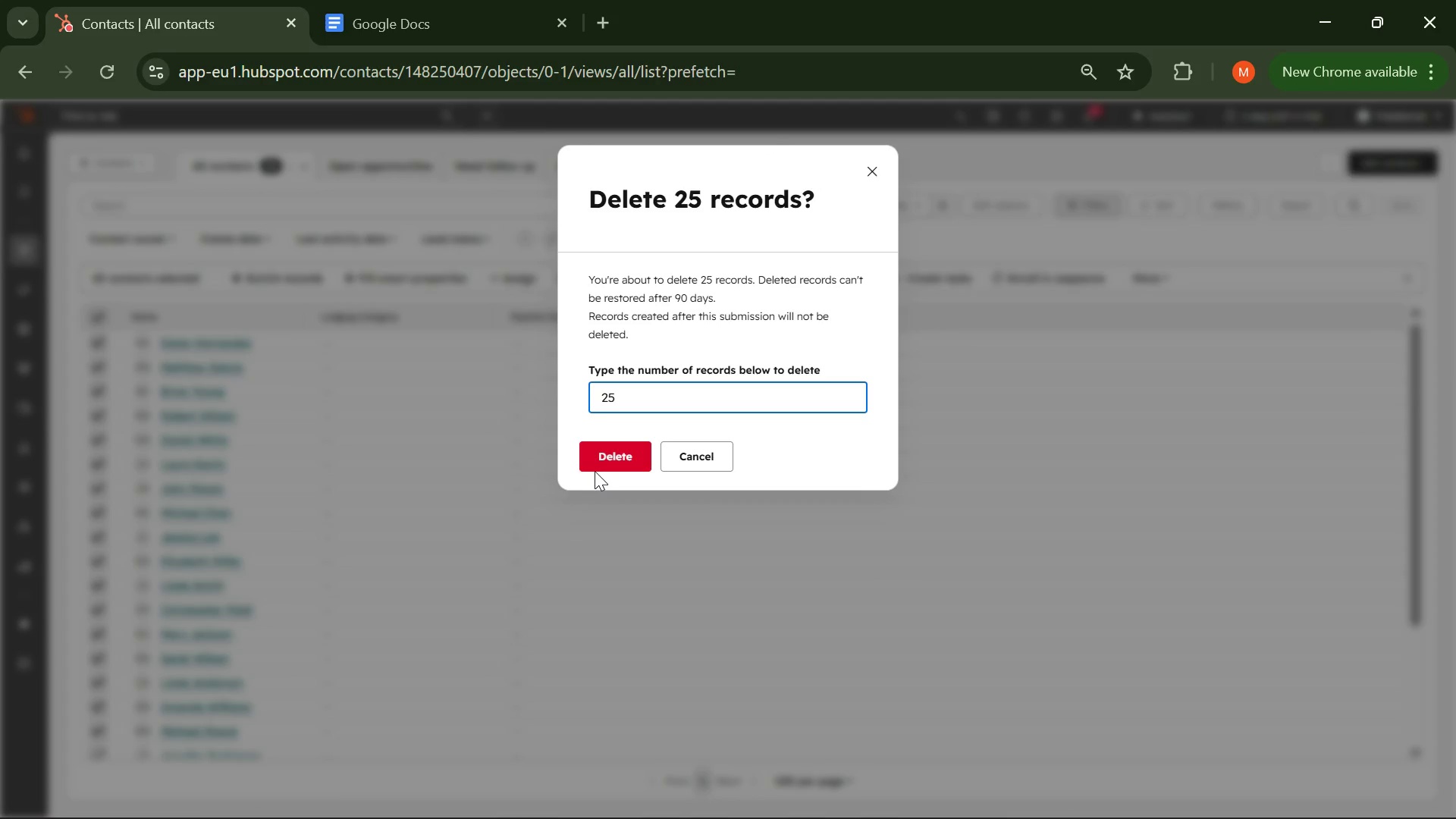 
left_click([595, 463])
 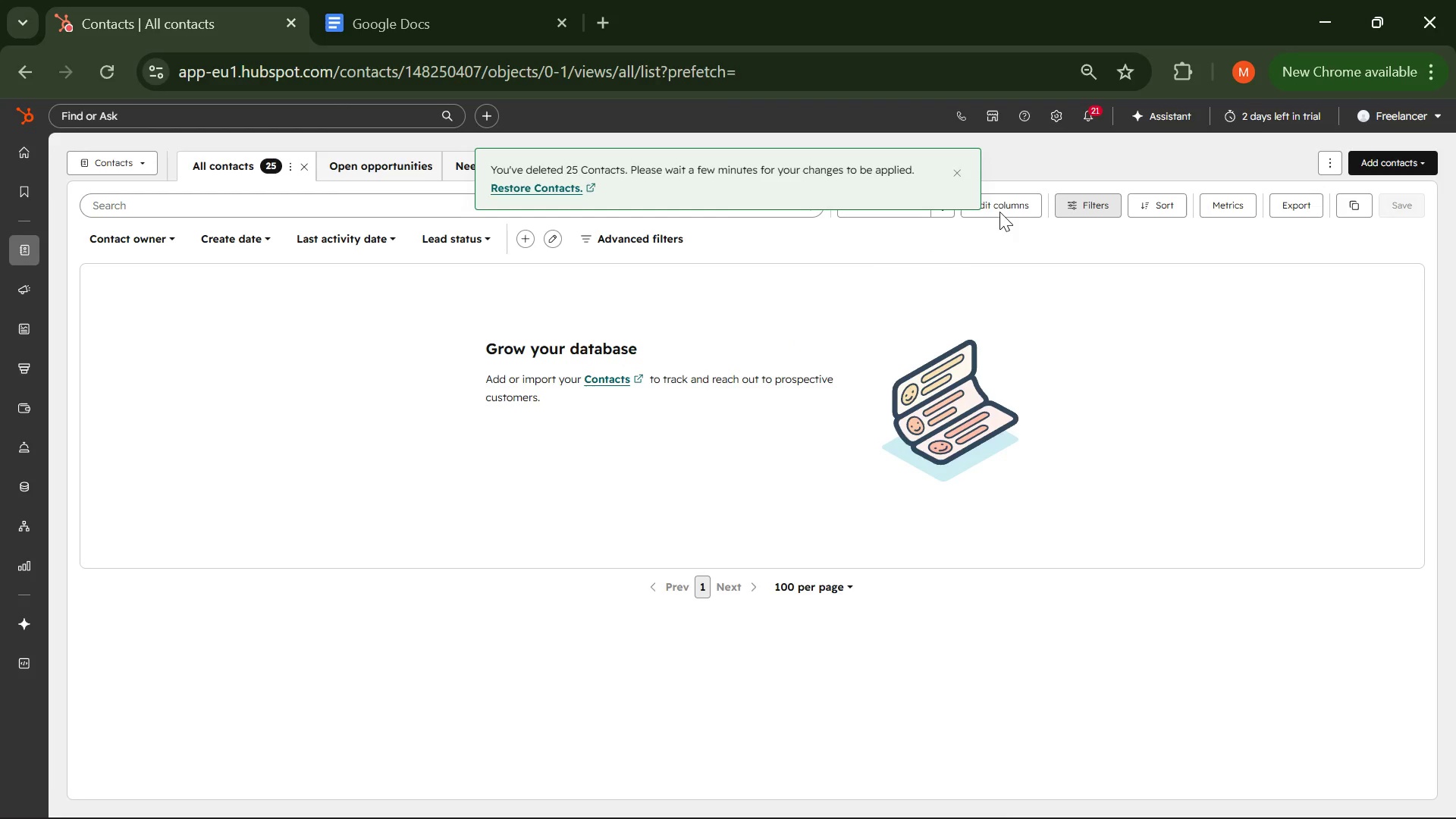 
left_click([963, 174])
 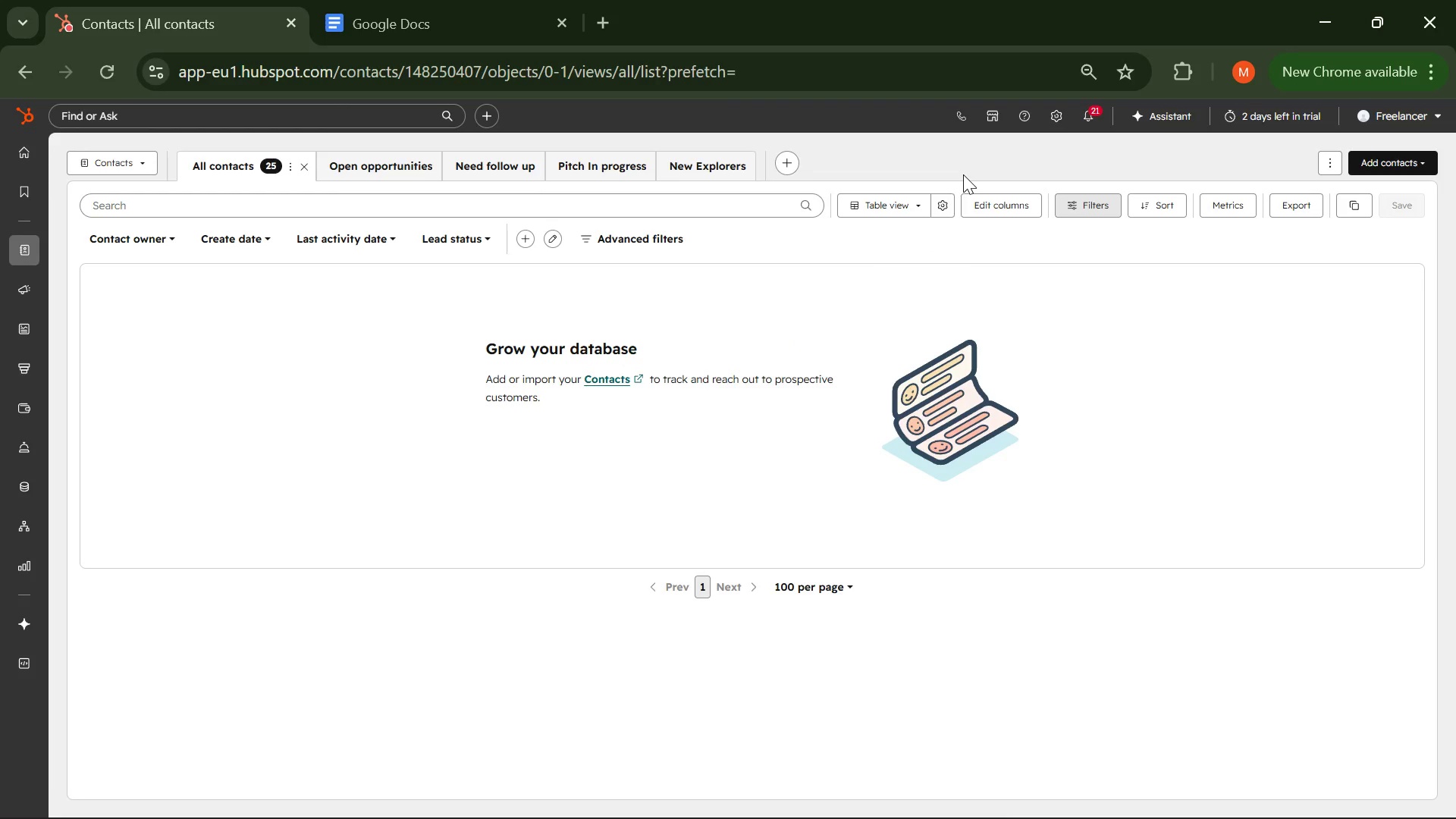 
wait(25.81)
 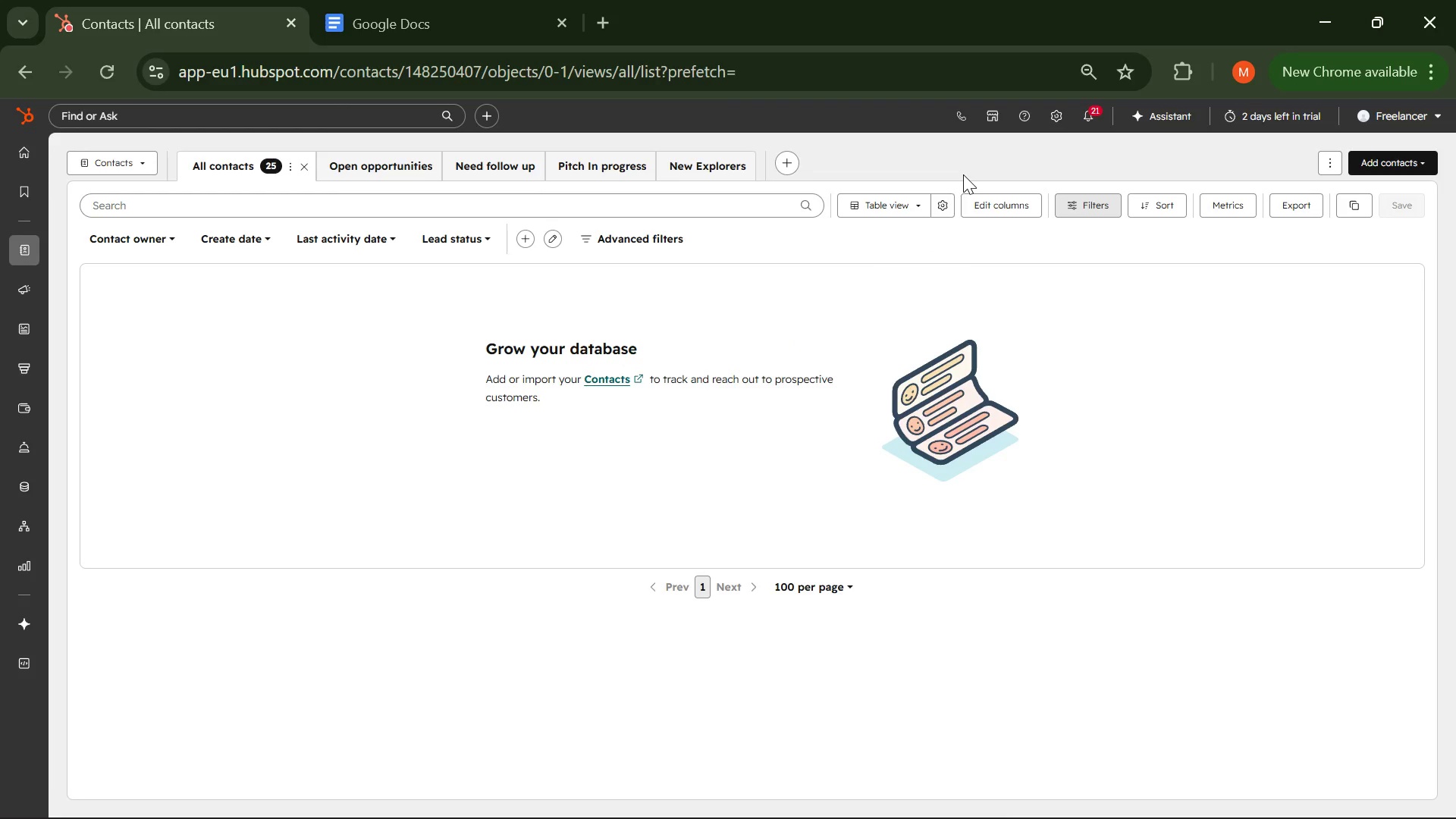 
left_click([1390, 154])
 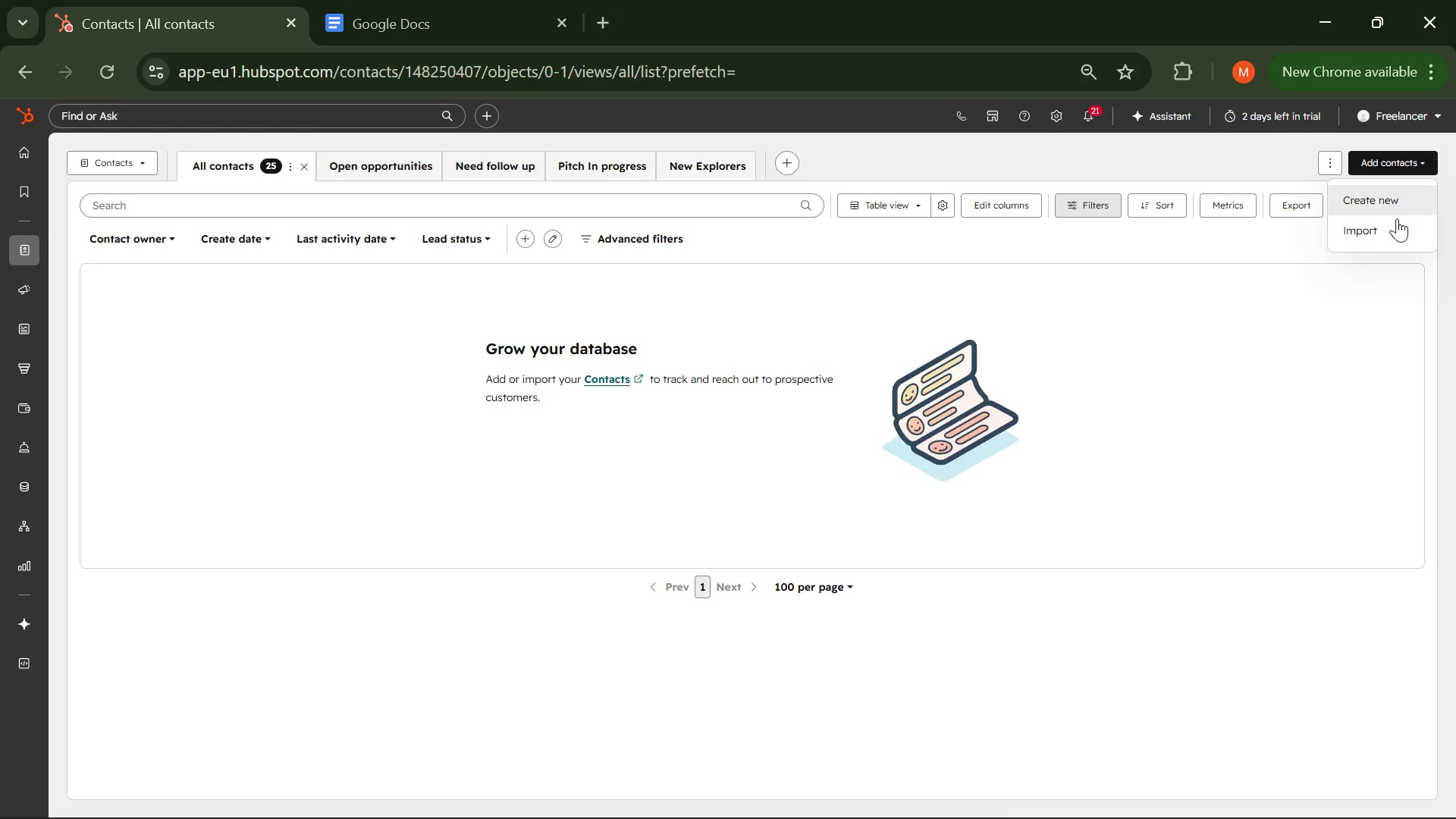 
left_click([1391, 237])
 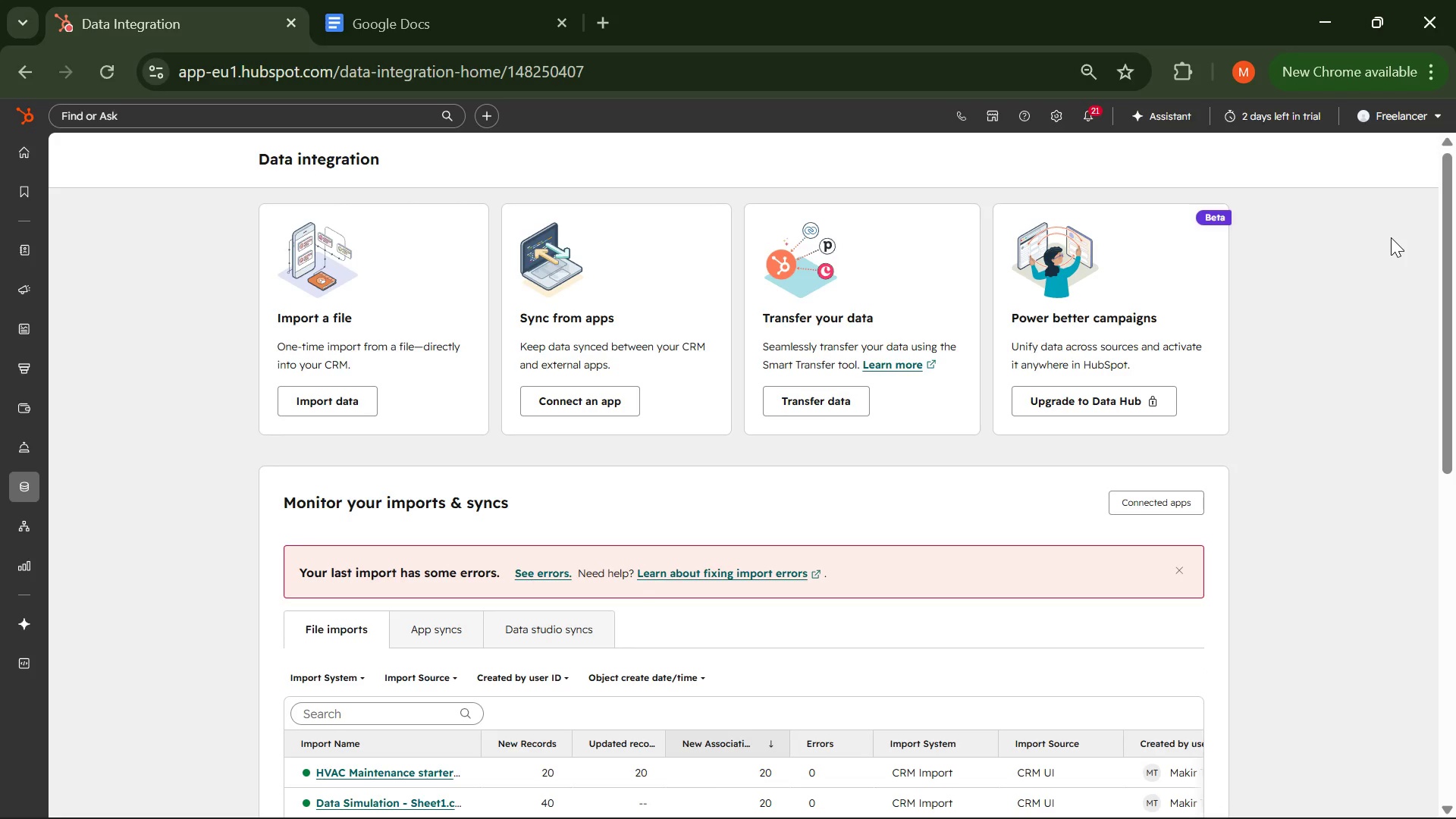 
wait(10.66)
 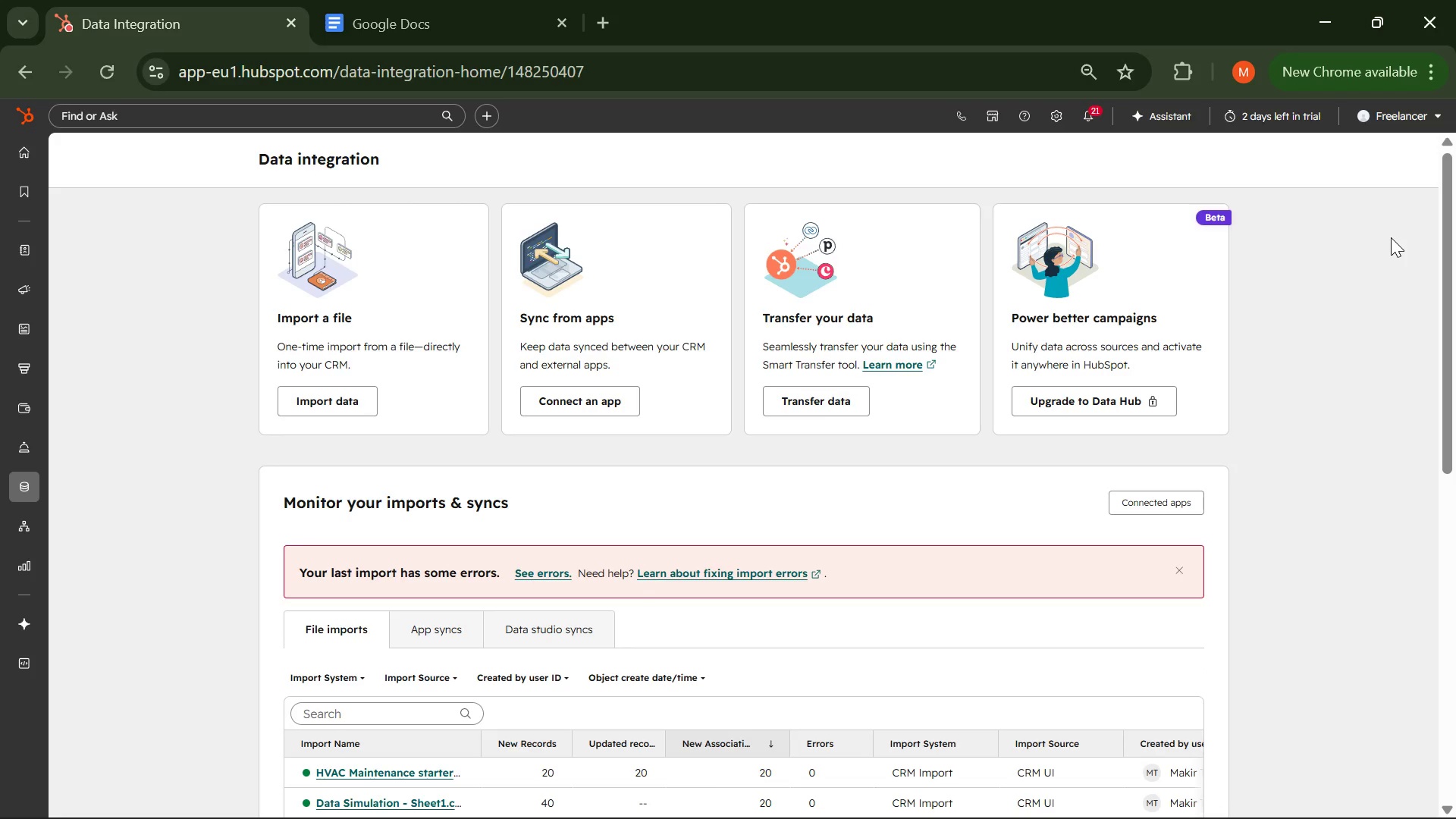 
left_click([747, 526])
 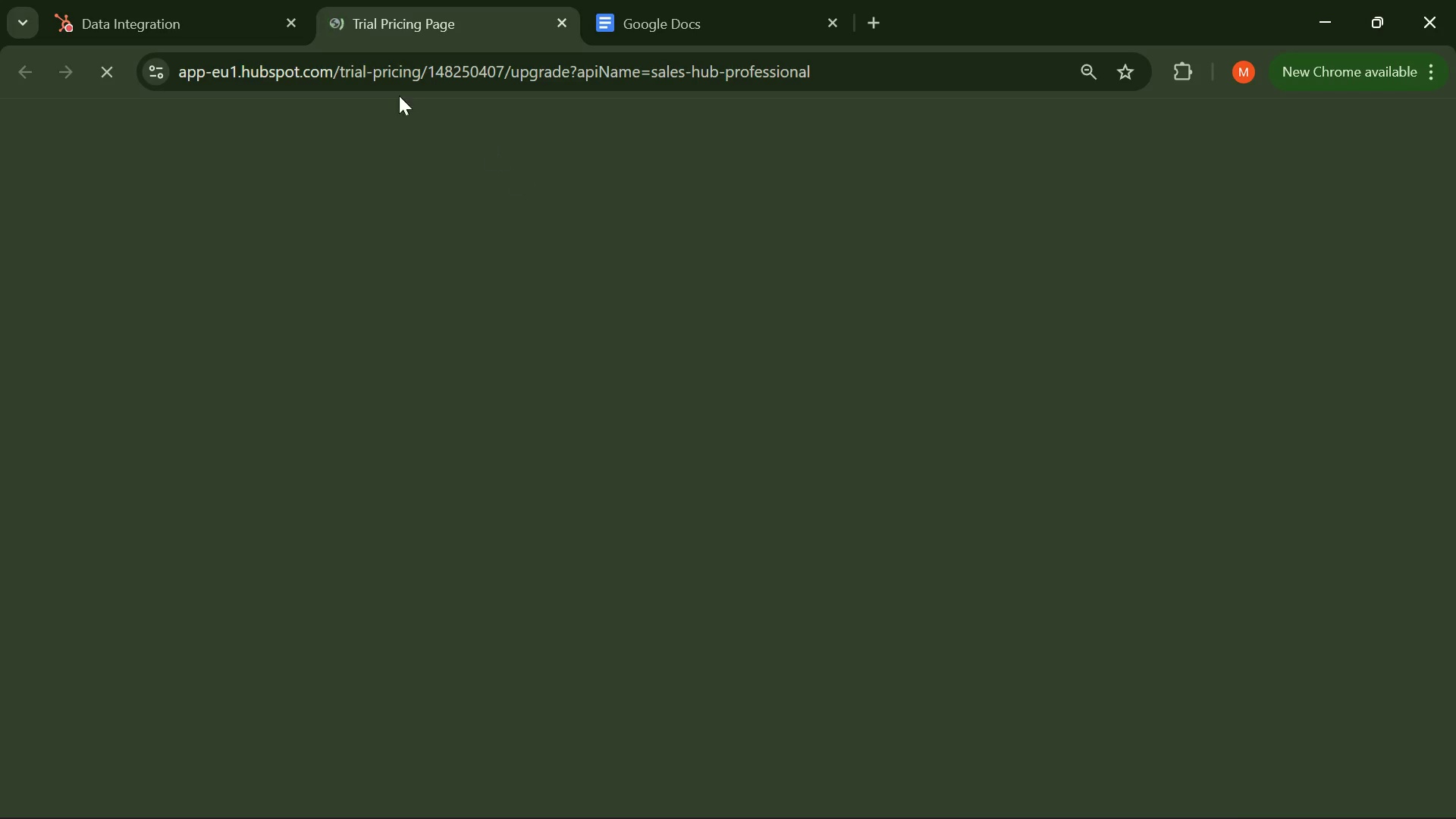 
mouse_move([207, 55])
 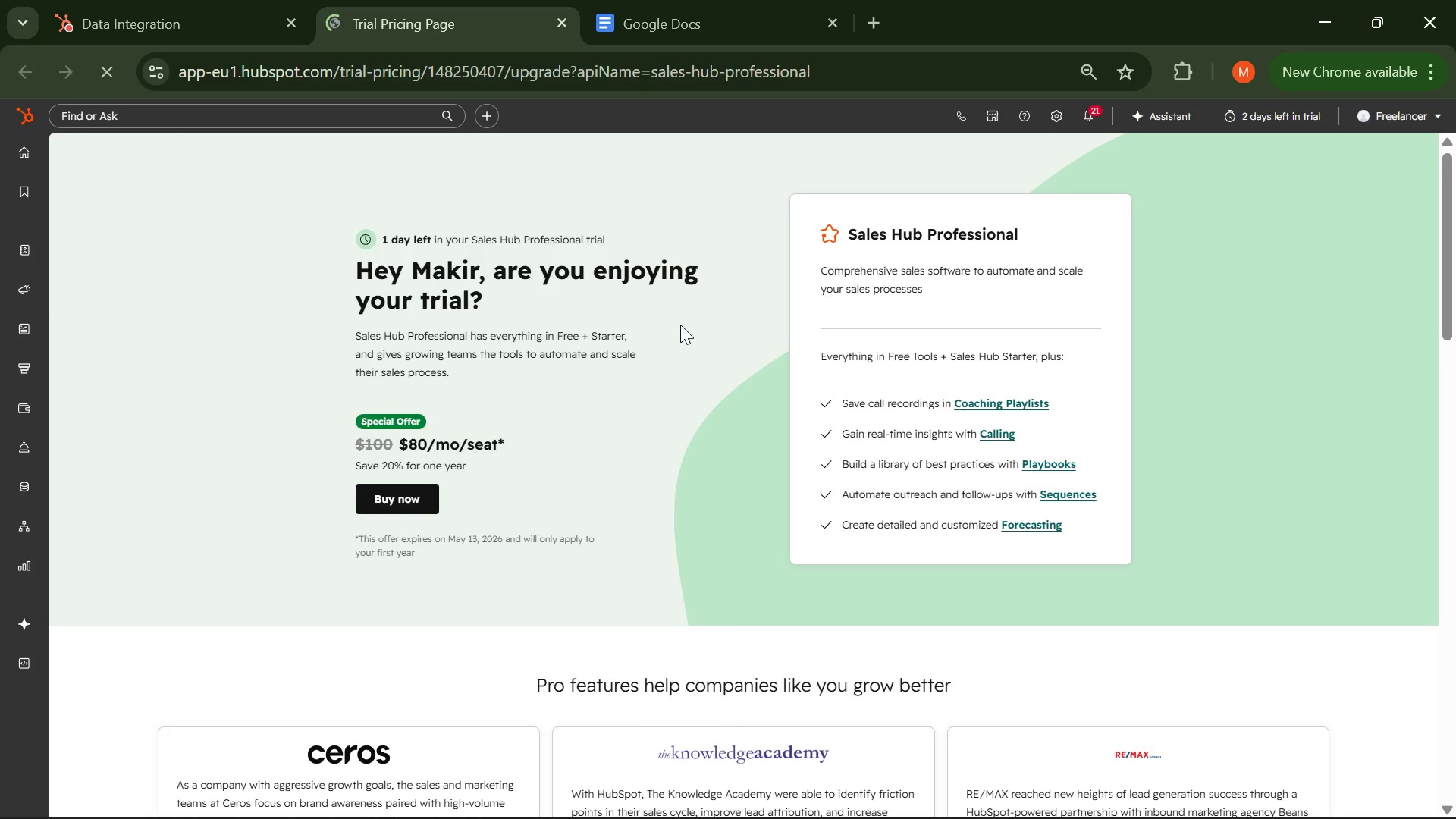 
scroll: coordinate [680, 322], scroll_direction: down, amount: 11.0
 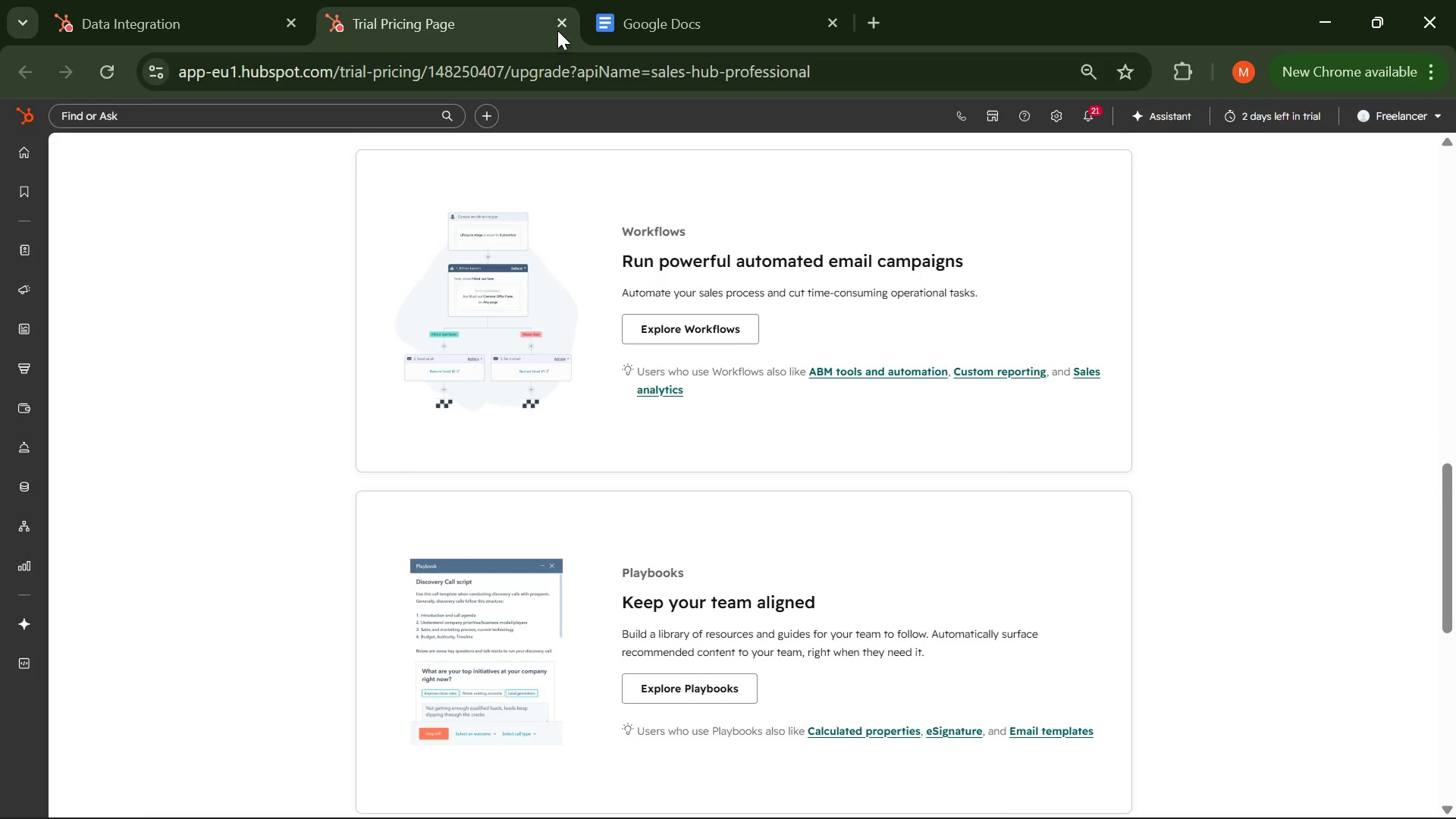 
left_click([558, 20])
 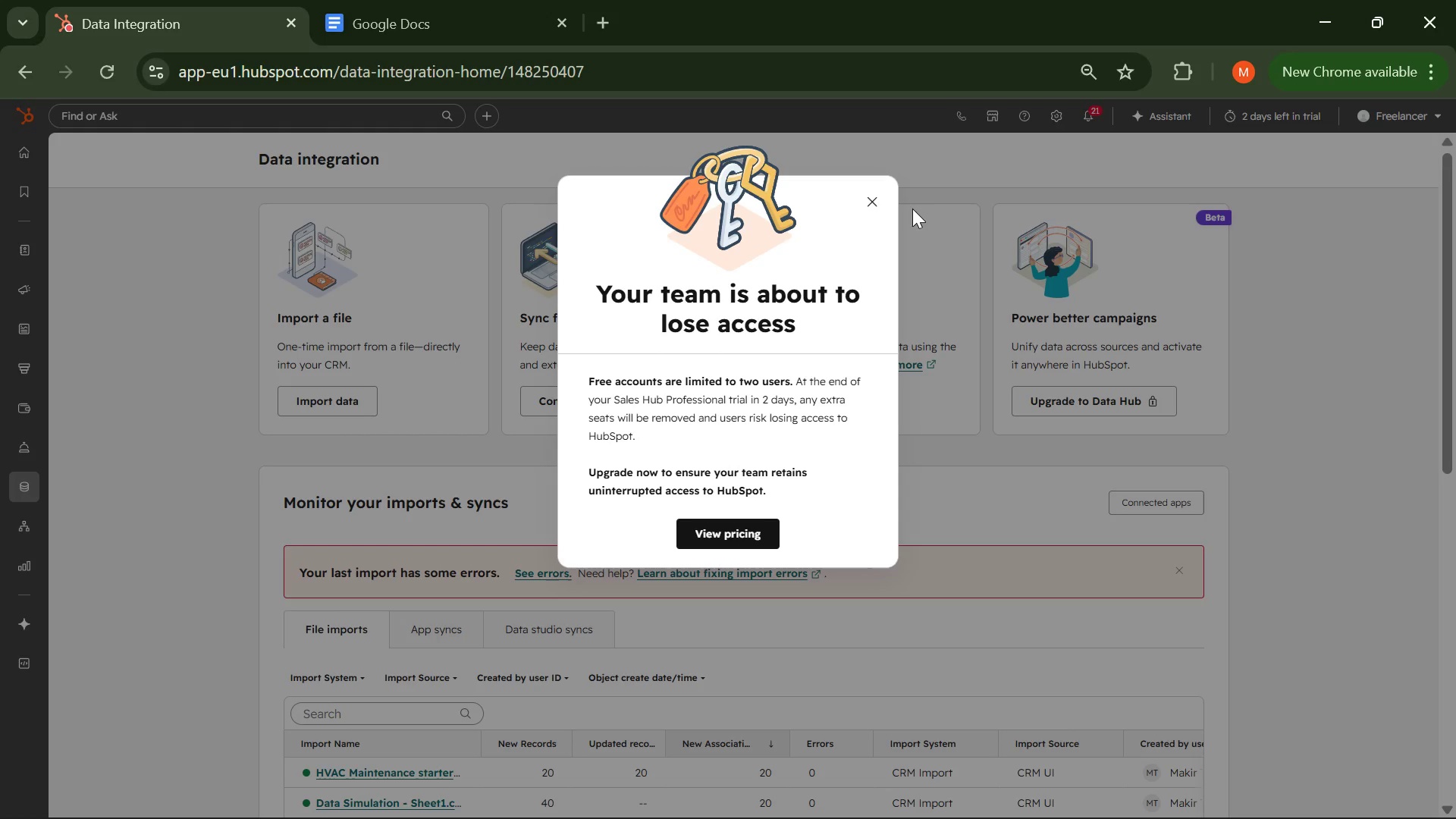 
left_click([869, 193])
 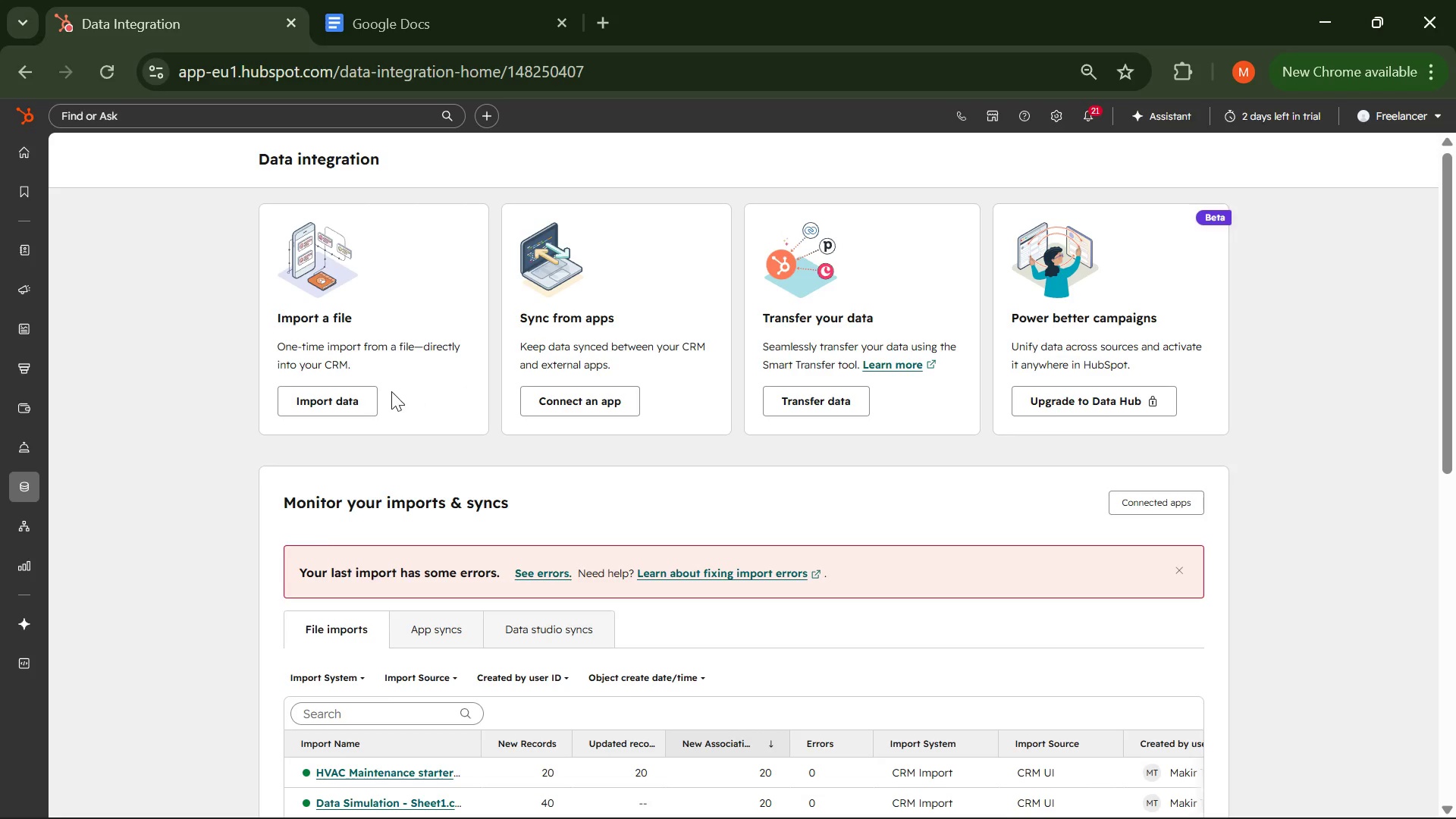 
left_click([335, 398])
 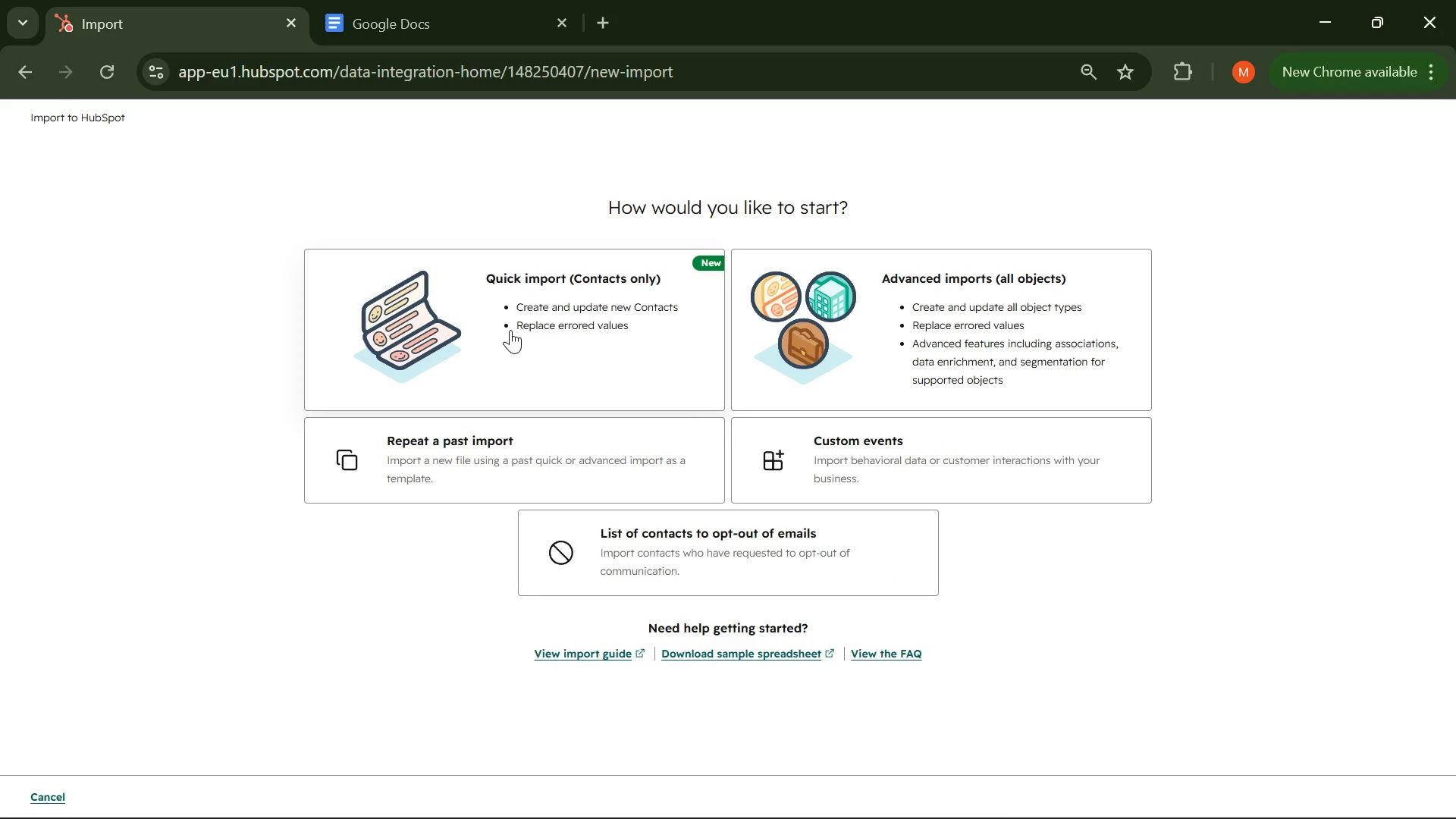 
left_click([510, 330])
 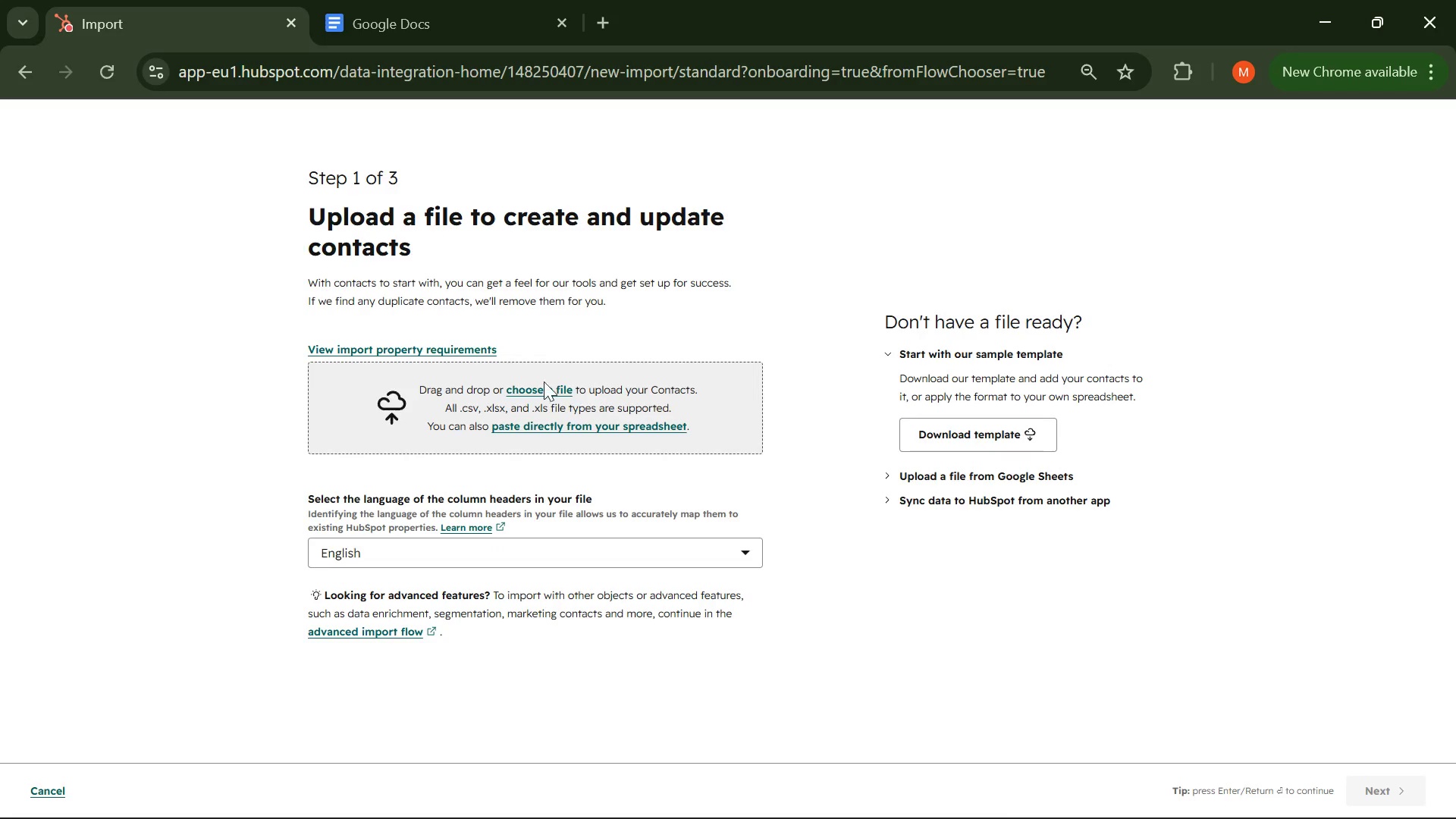 
left_click([544, 387])
 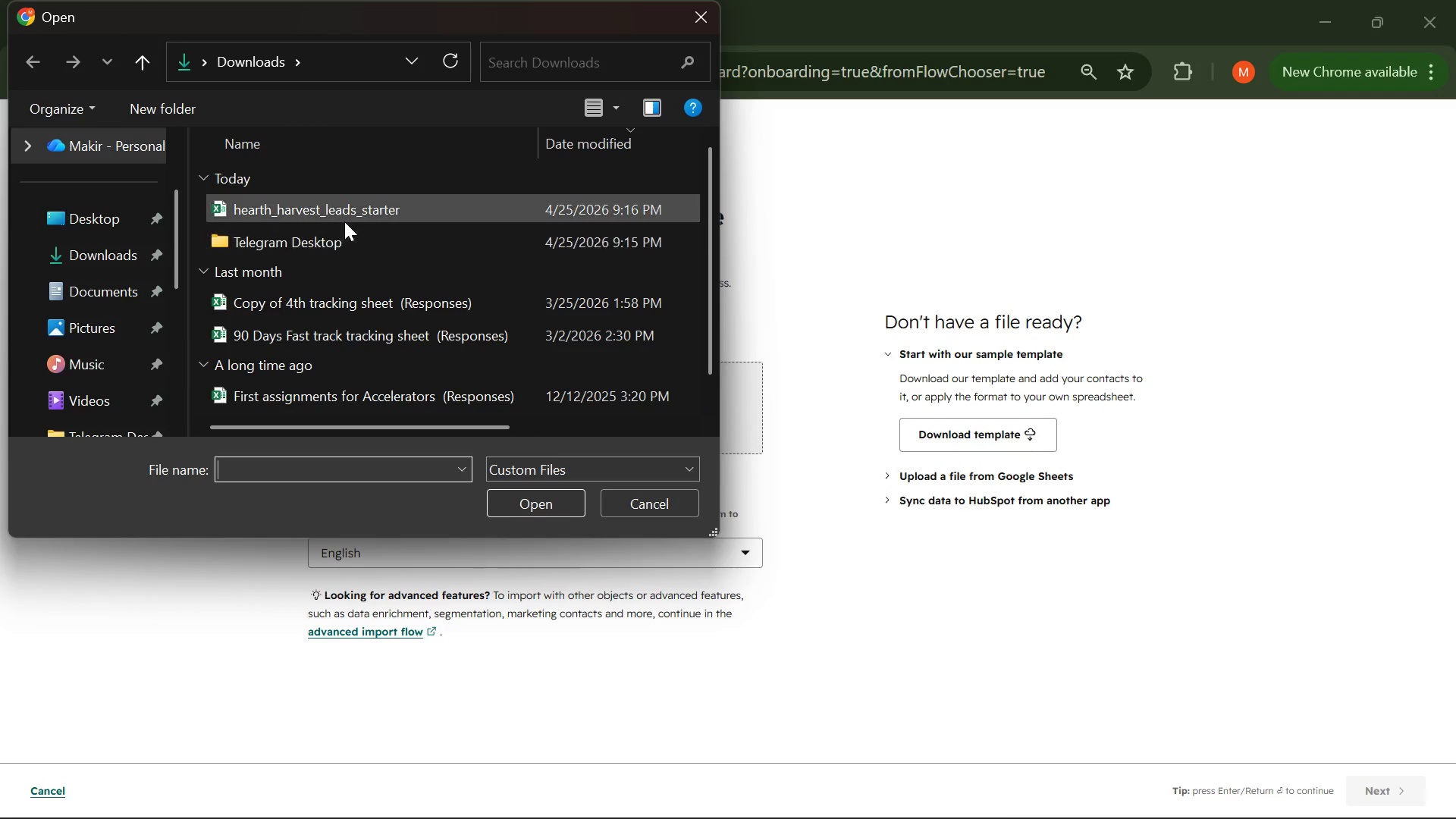 
double_click([336, 218])
 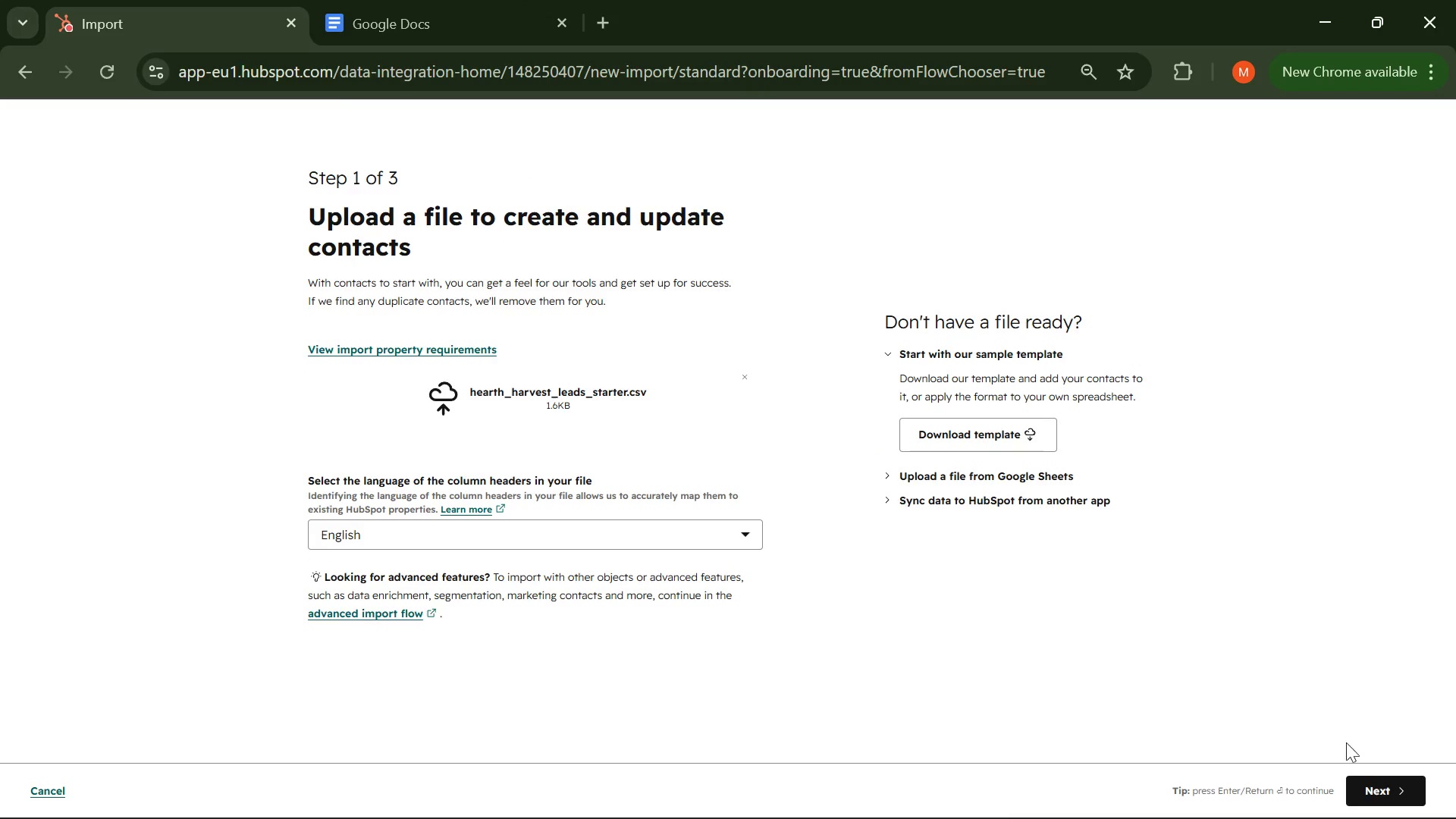 
left_click([1379, 783])
 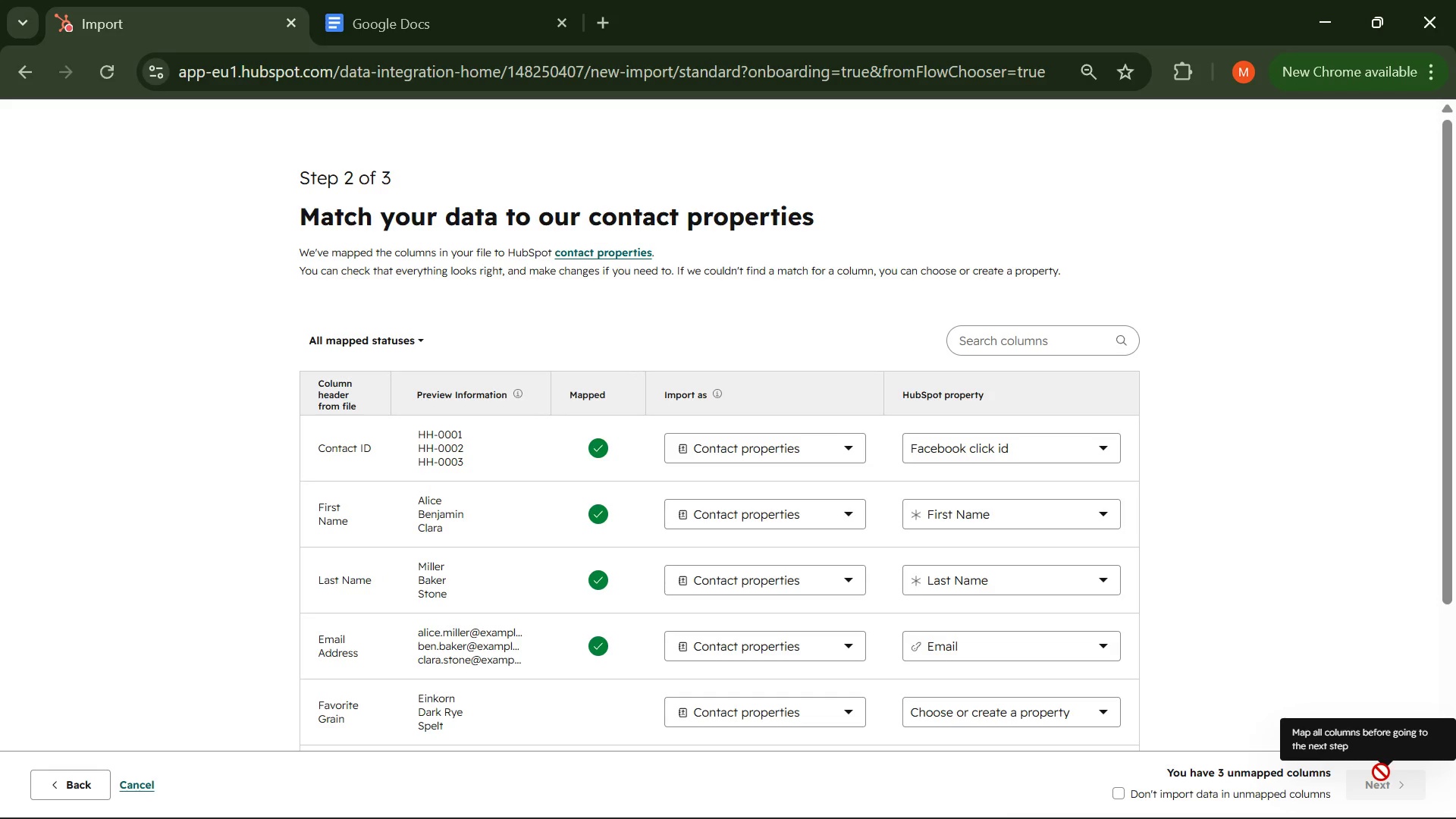 
wait(12.23)
 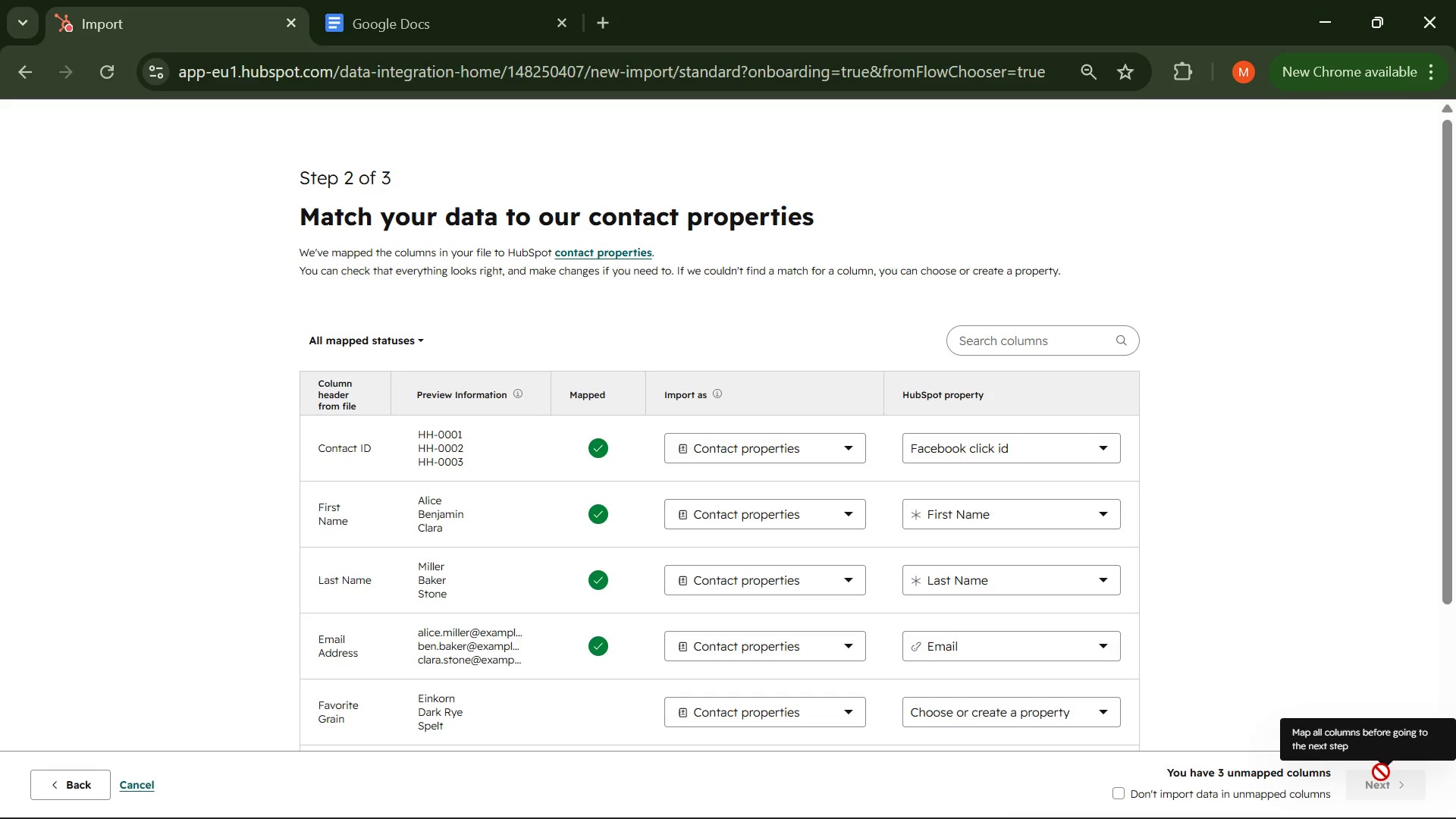 
scroll: coordinate [1077, 657], scroll_direction: down, amount: 3.0
 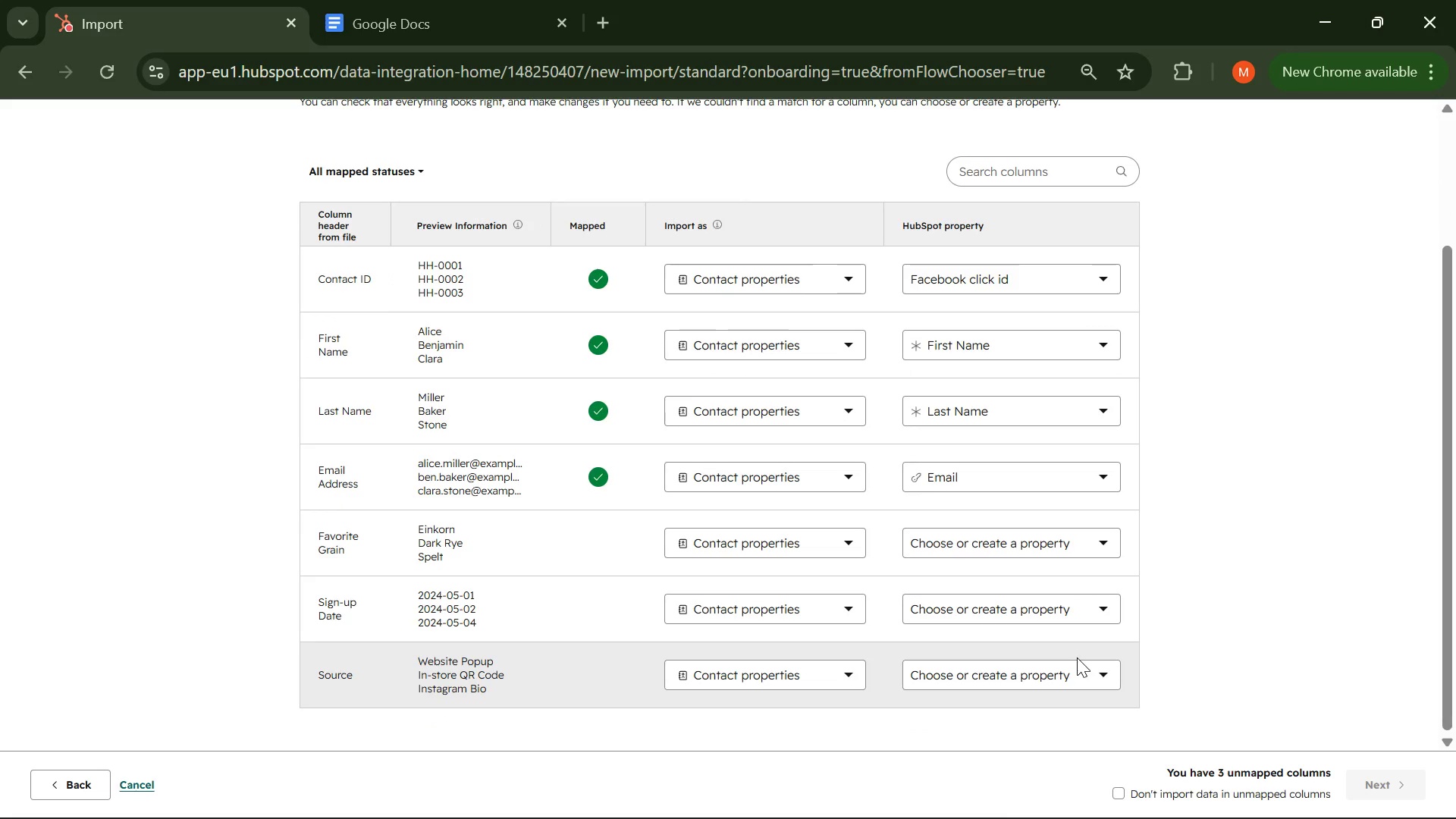 
scroll: coordinate [1161, 570], scroll_direction: up, amount: 4.0
 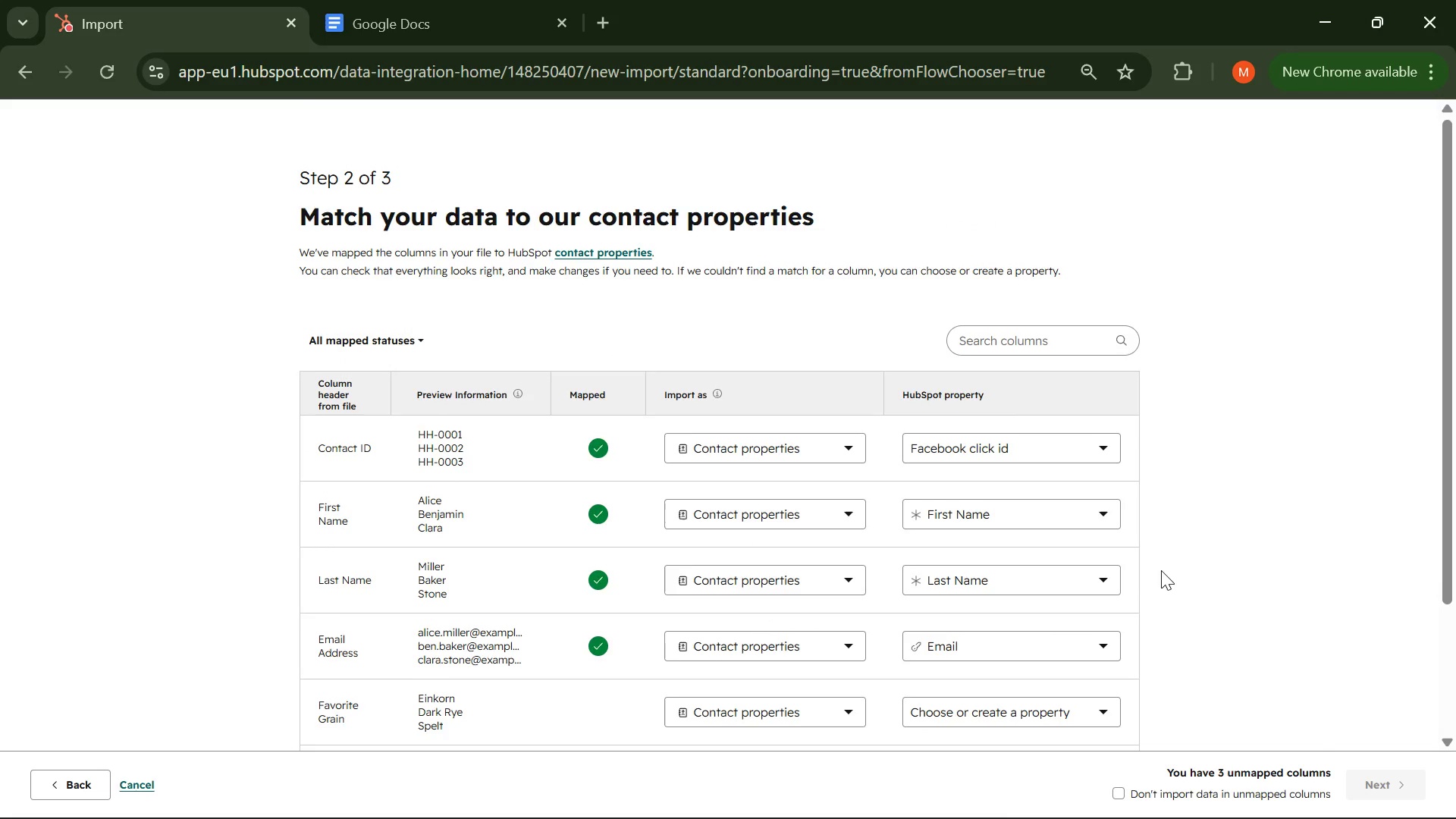 
scroll: coordinate [1161, 570], scroll_direction: none, amount: 0.0
 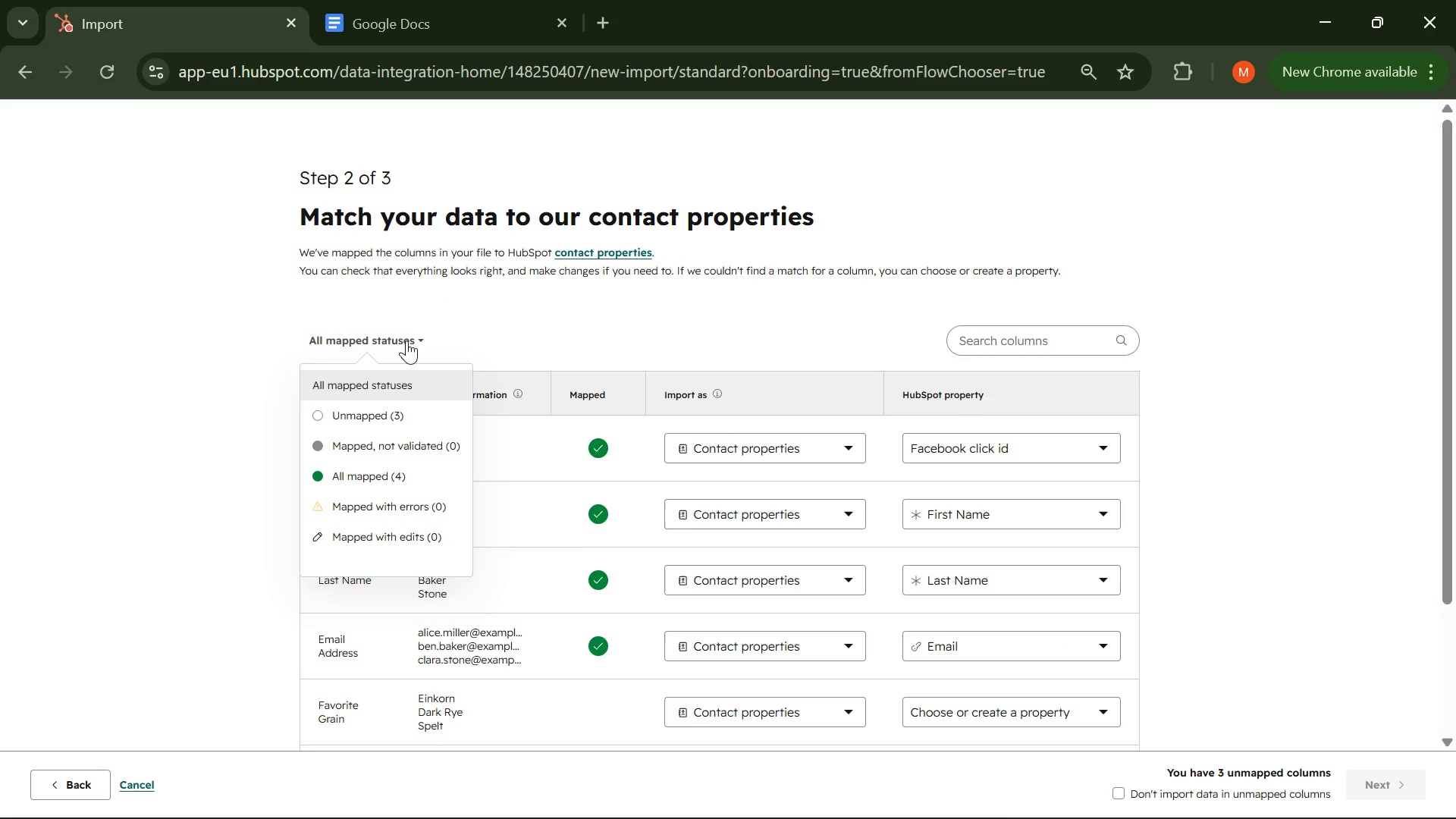 
left_click([406, 340])
 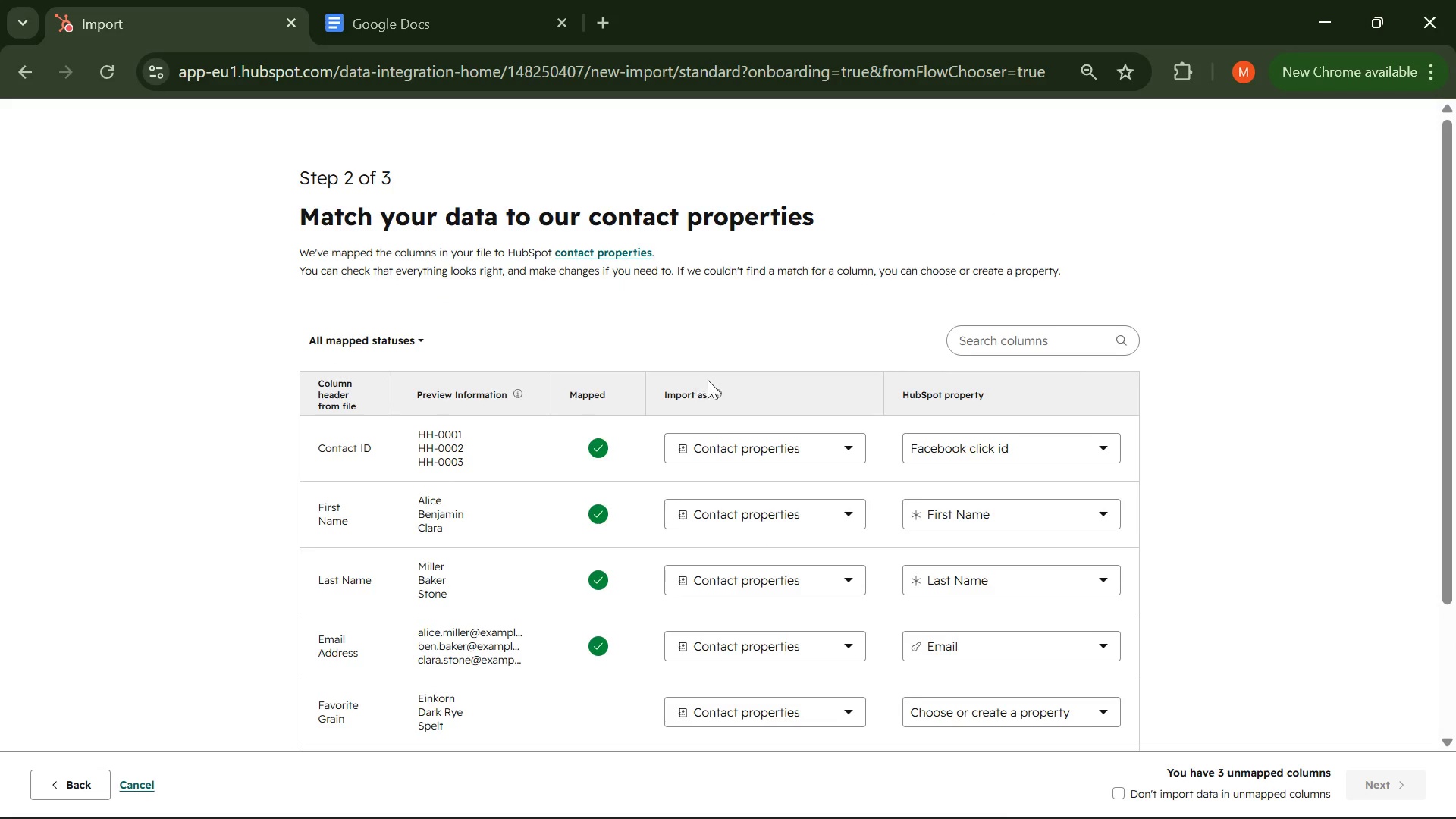 
scroll: coordinate [712, 386], scroll_direction: down, amount: 2.0
 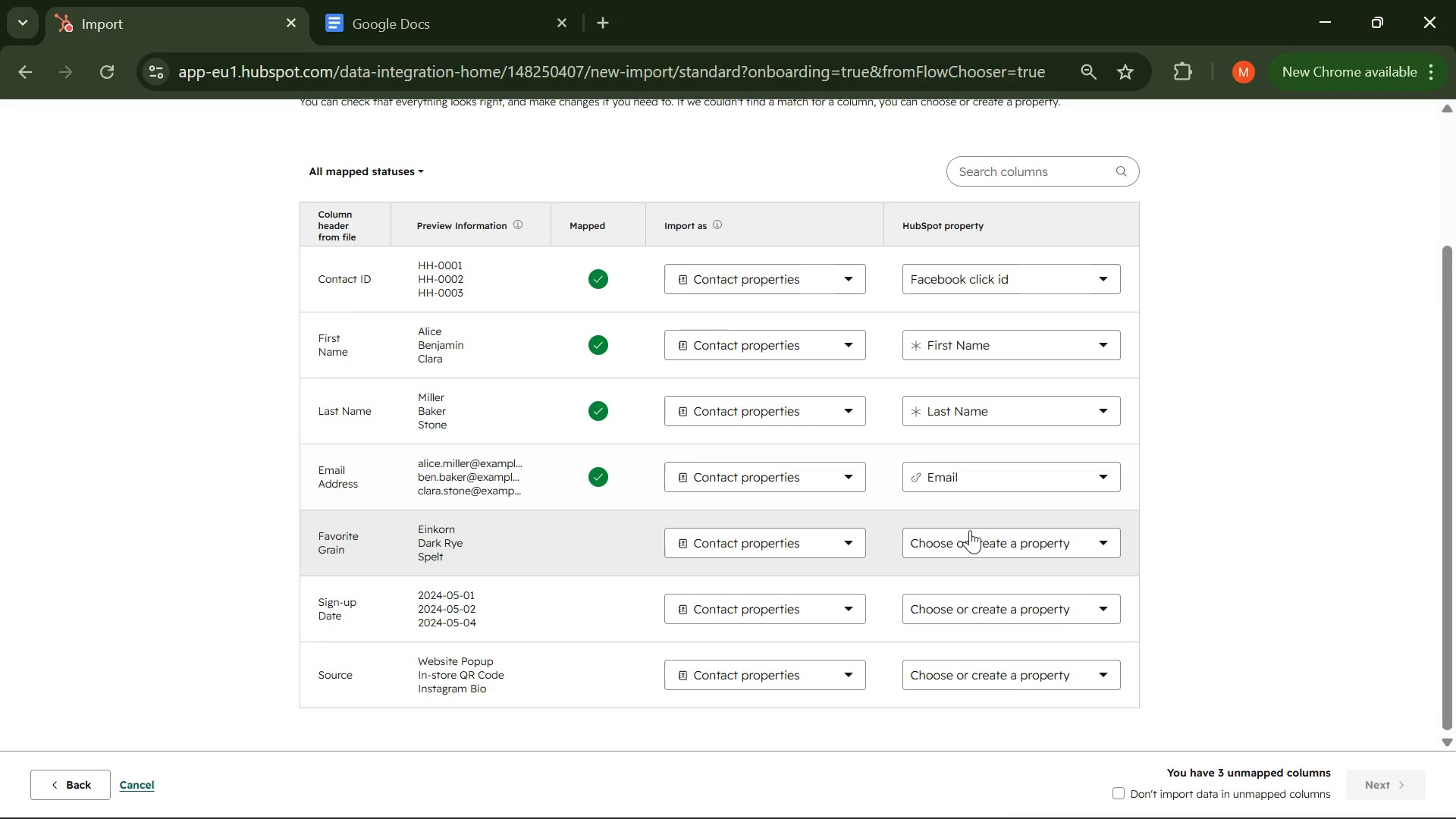 
mouse_move([1061, 576])
 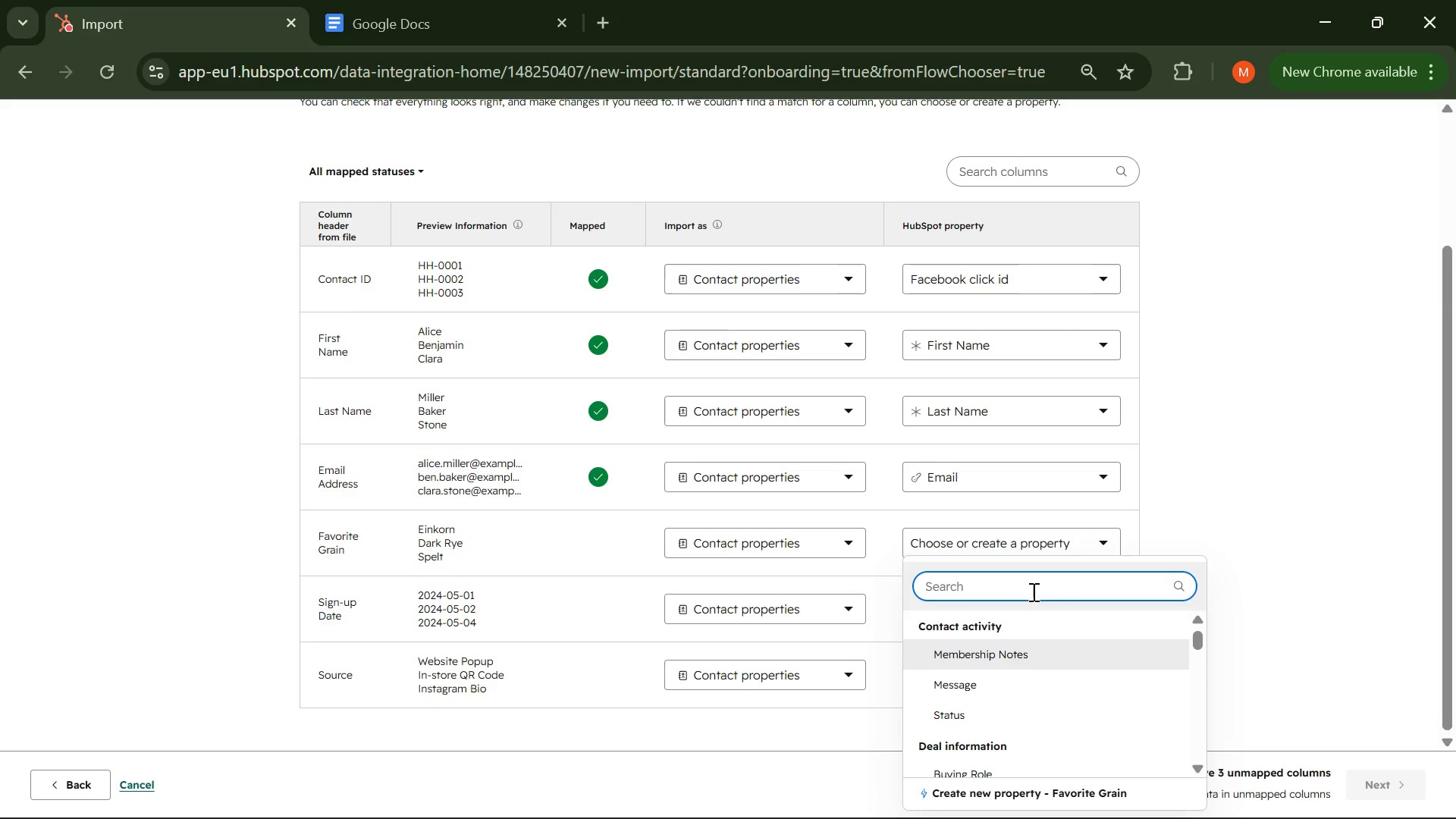 
scroll: coordinate [1035, 649], scroll_direction: down, amount: 1.0
 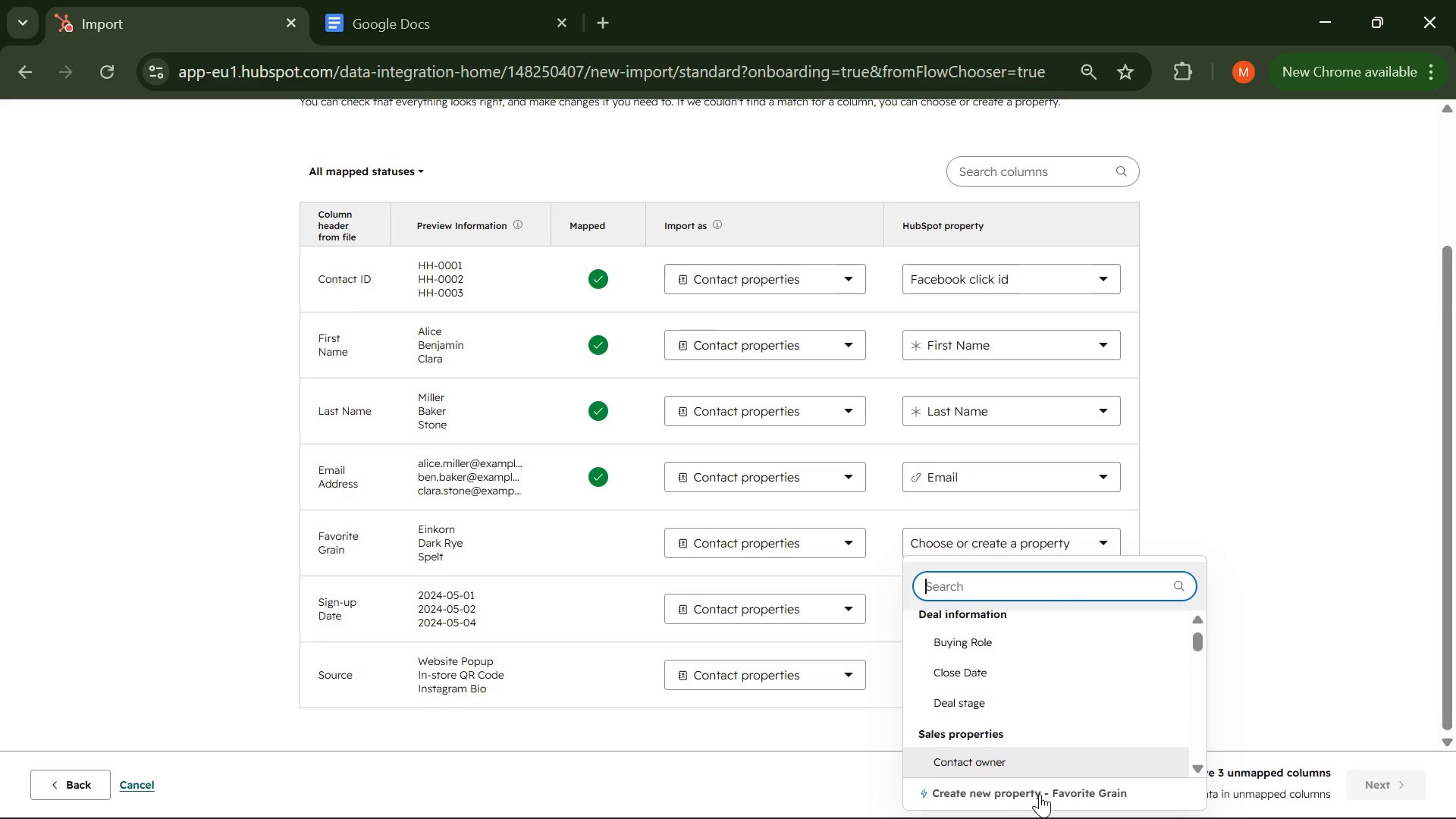 
left_click([1040, 792])
 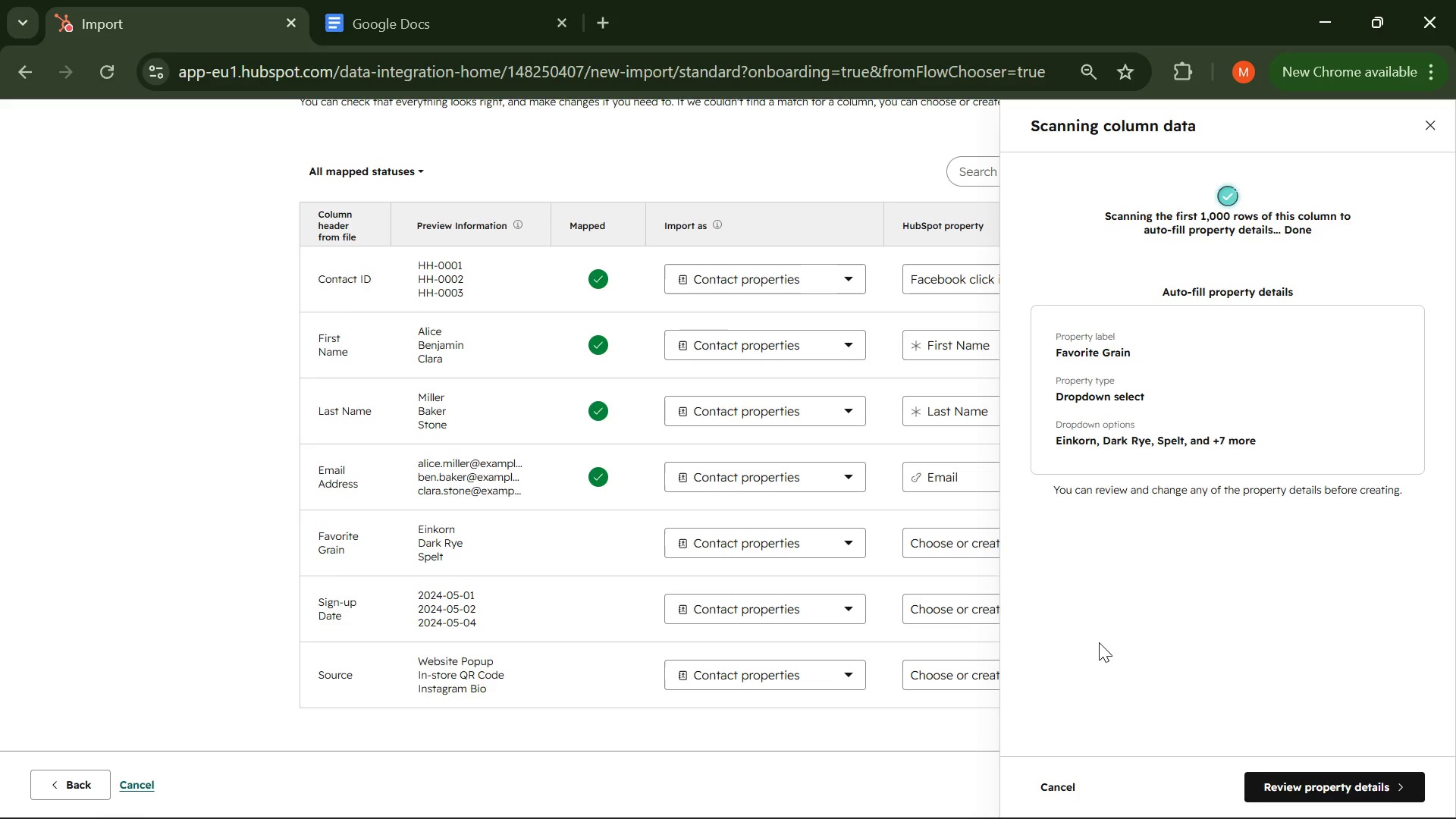 
wait(590.53)
 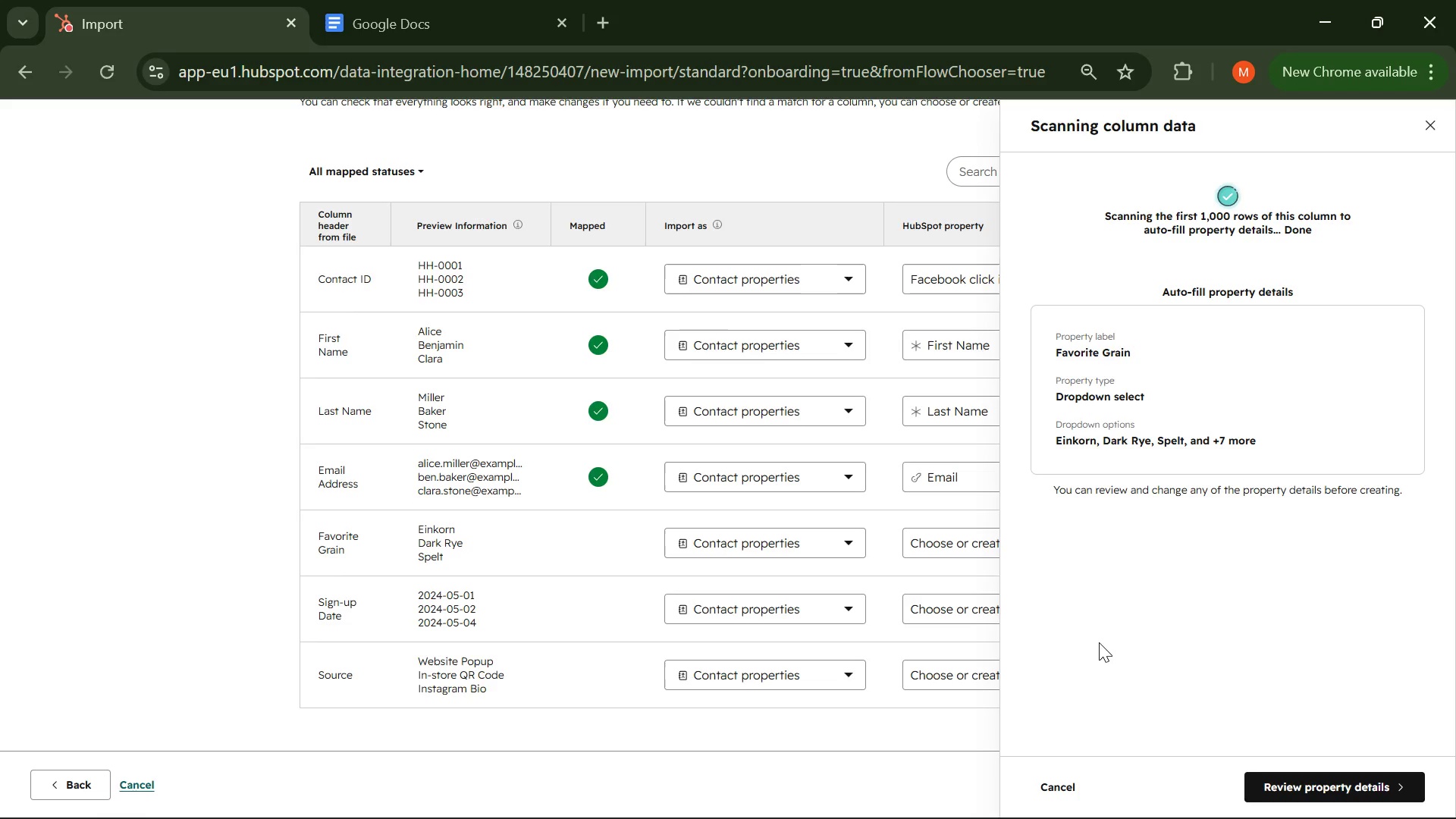 
left_click([1280, 778])
 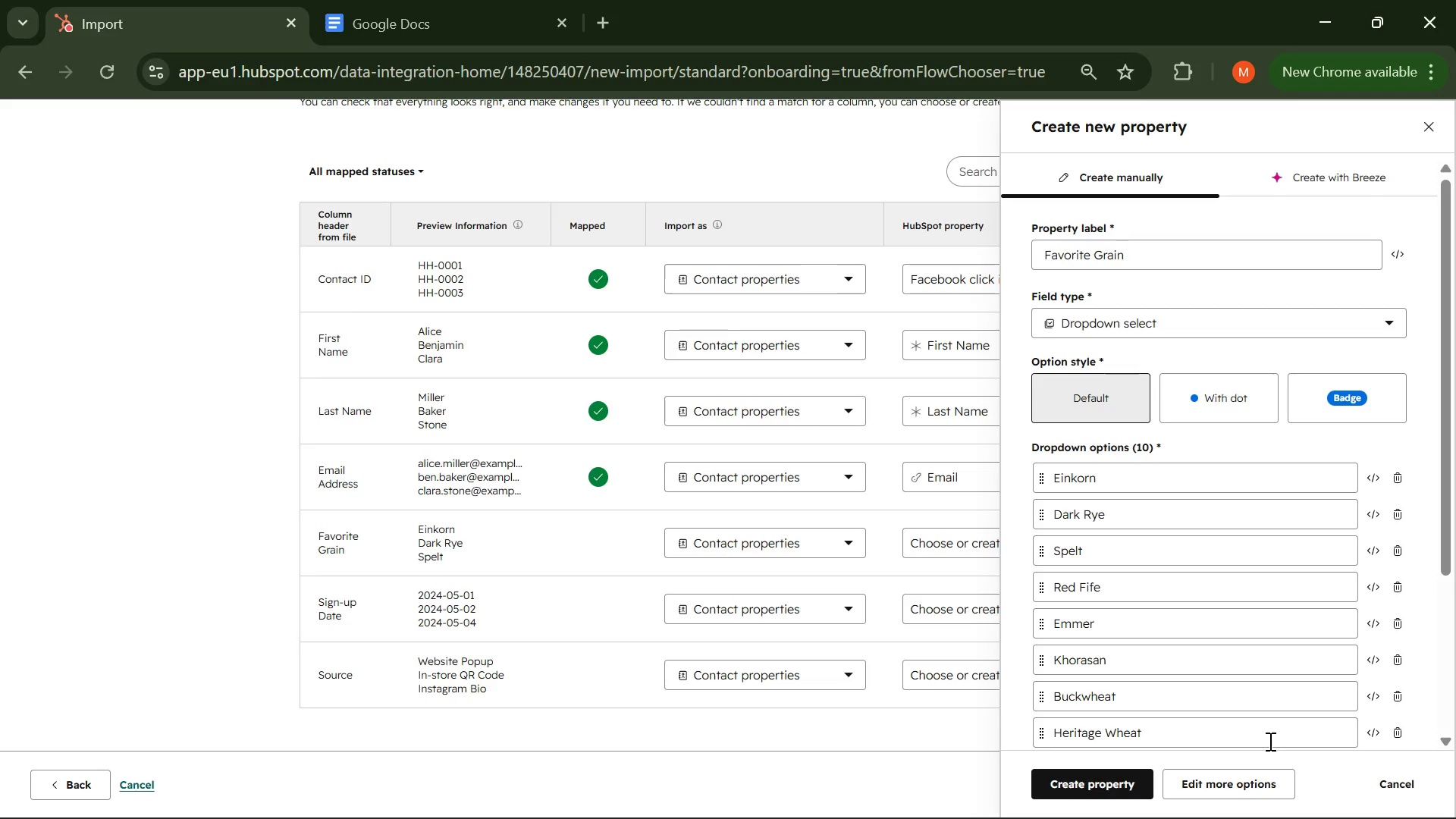 
wait(8.05)
 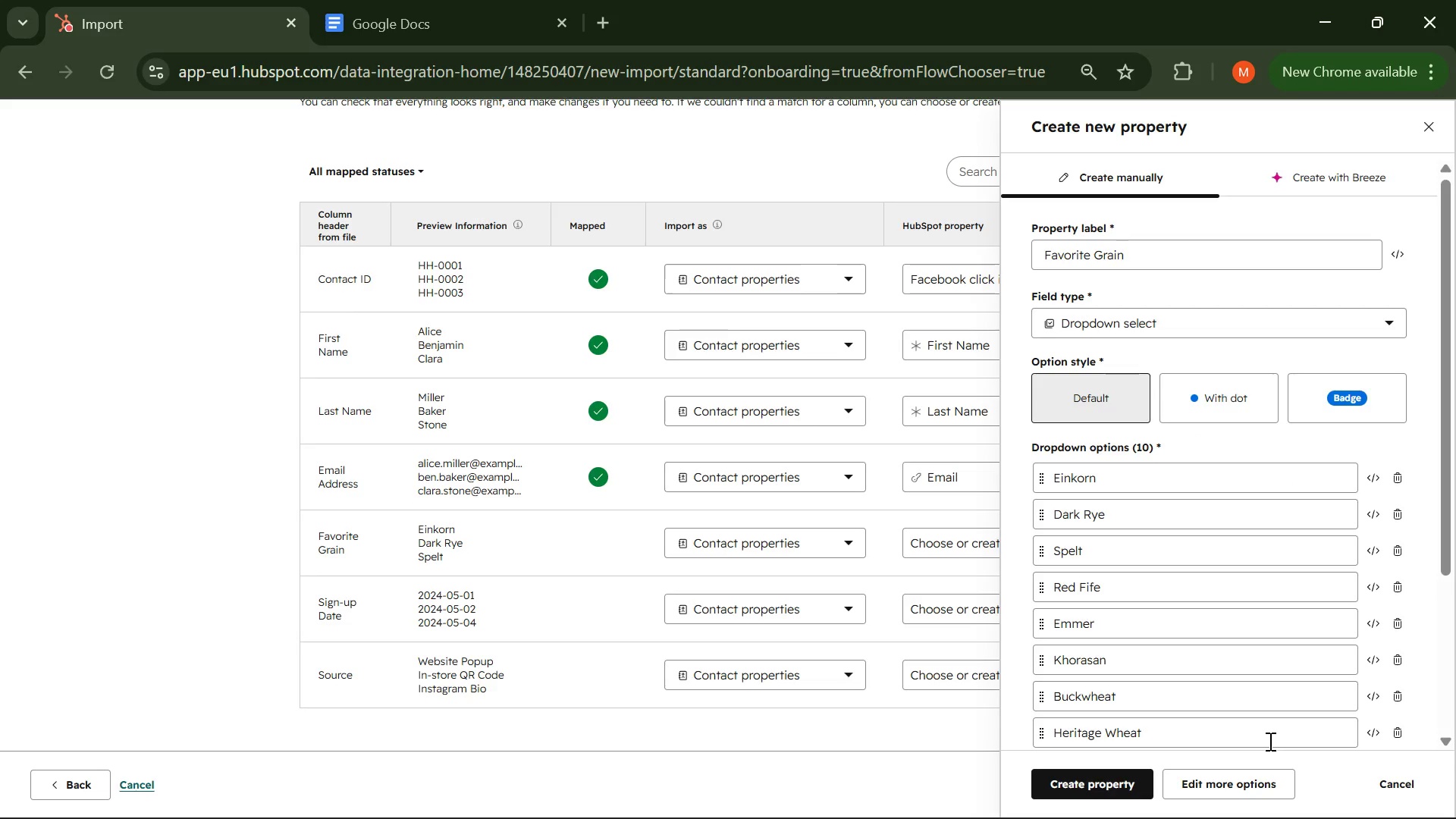 
scroll: coordinate [1205, 690], scroll_direction: down, amount: 3.0
 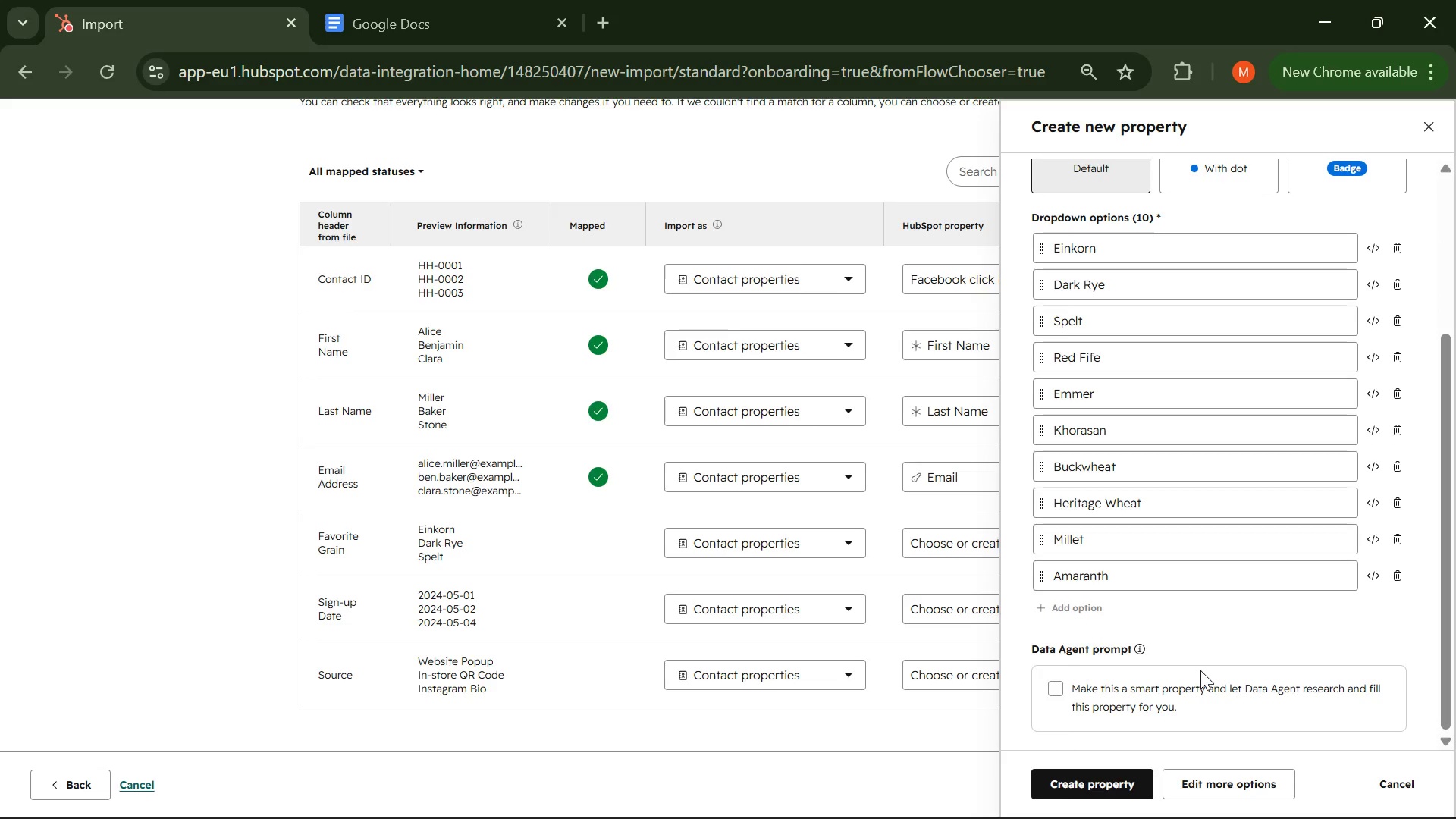 
scroll: coordinate [1200, 670], scroll_direction: up, amount: 1.0
 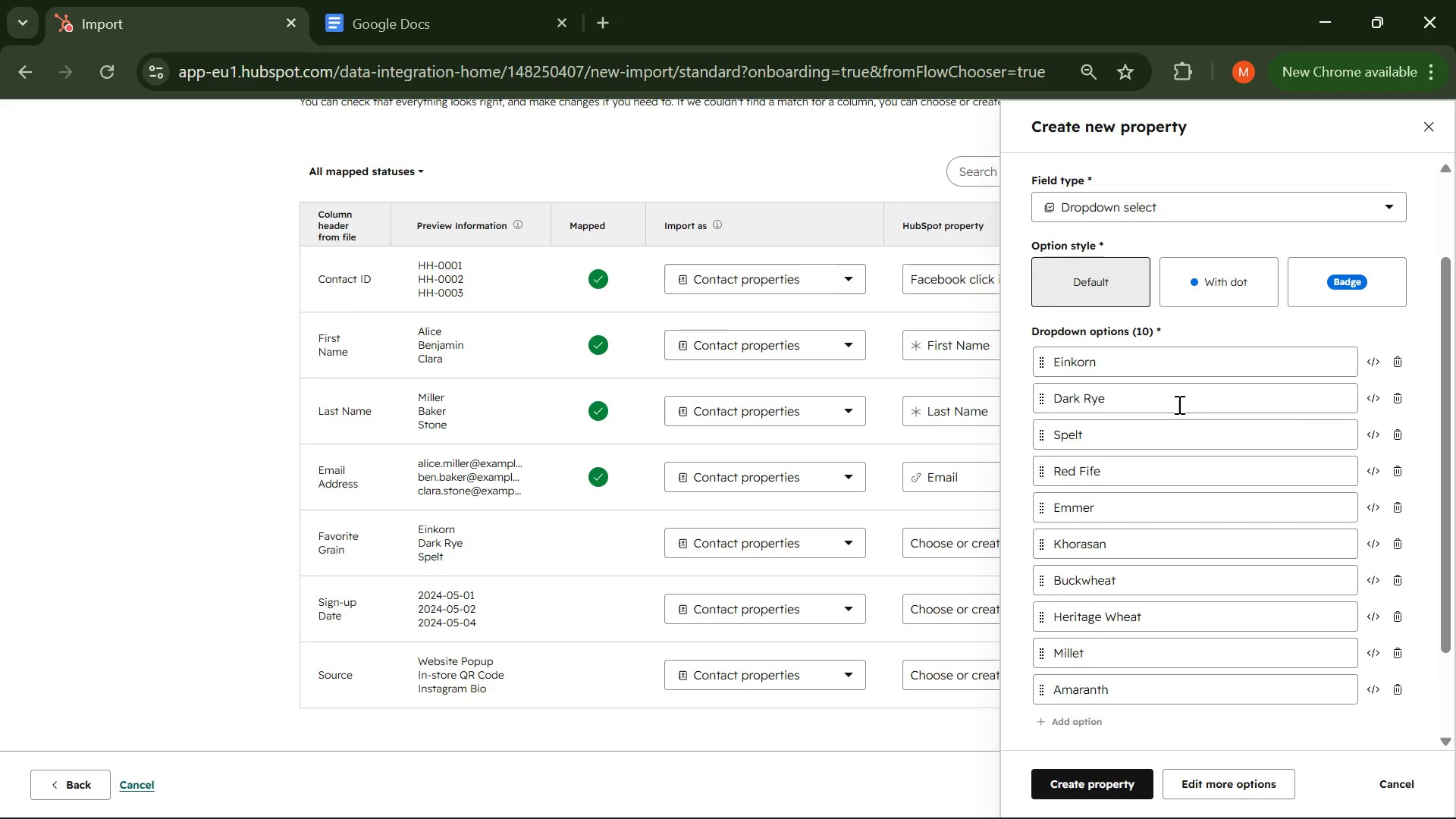 
scroll: coordinate [1182, 517], scroll_direction: down, amount: 1.0
 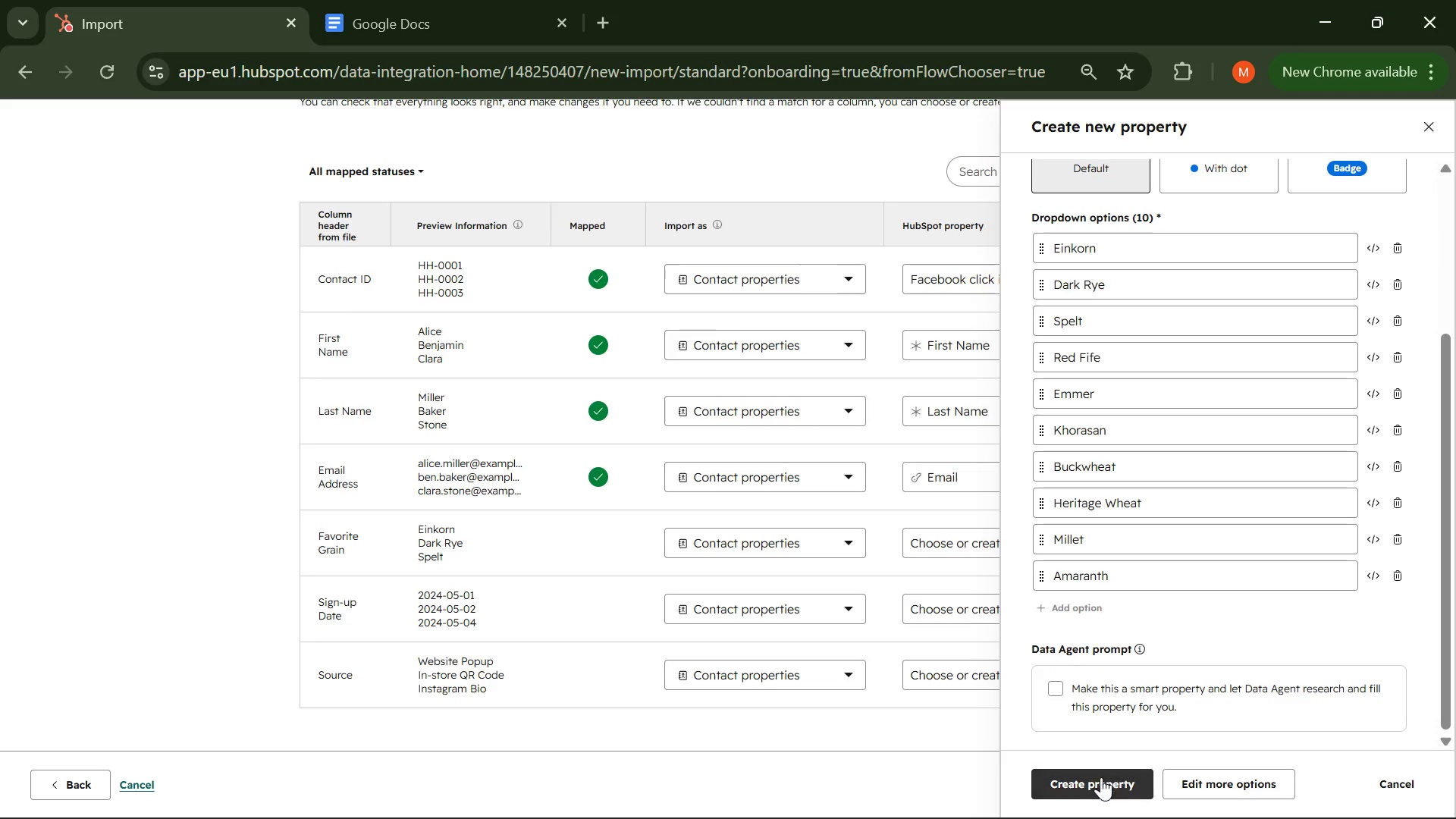 
left_click([1101, 779])
 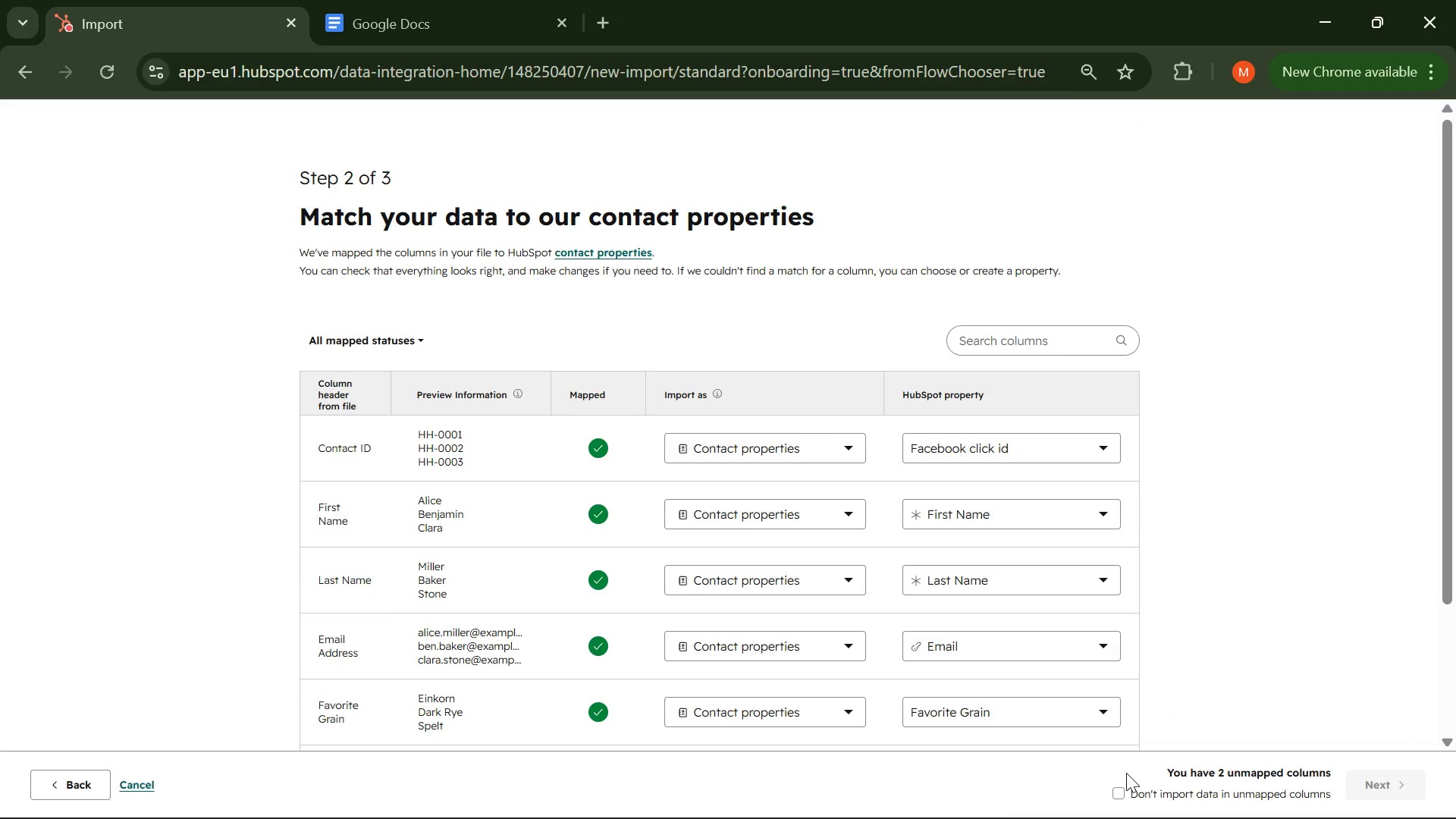 
wait(95.28)
 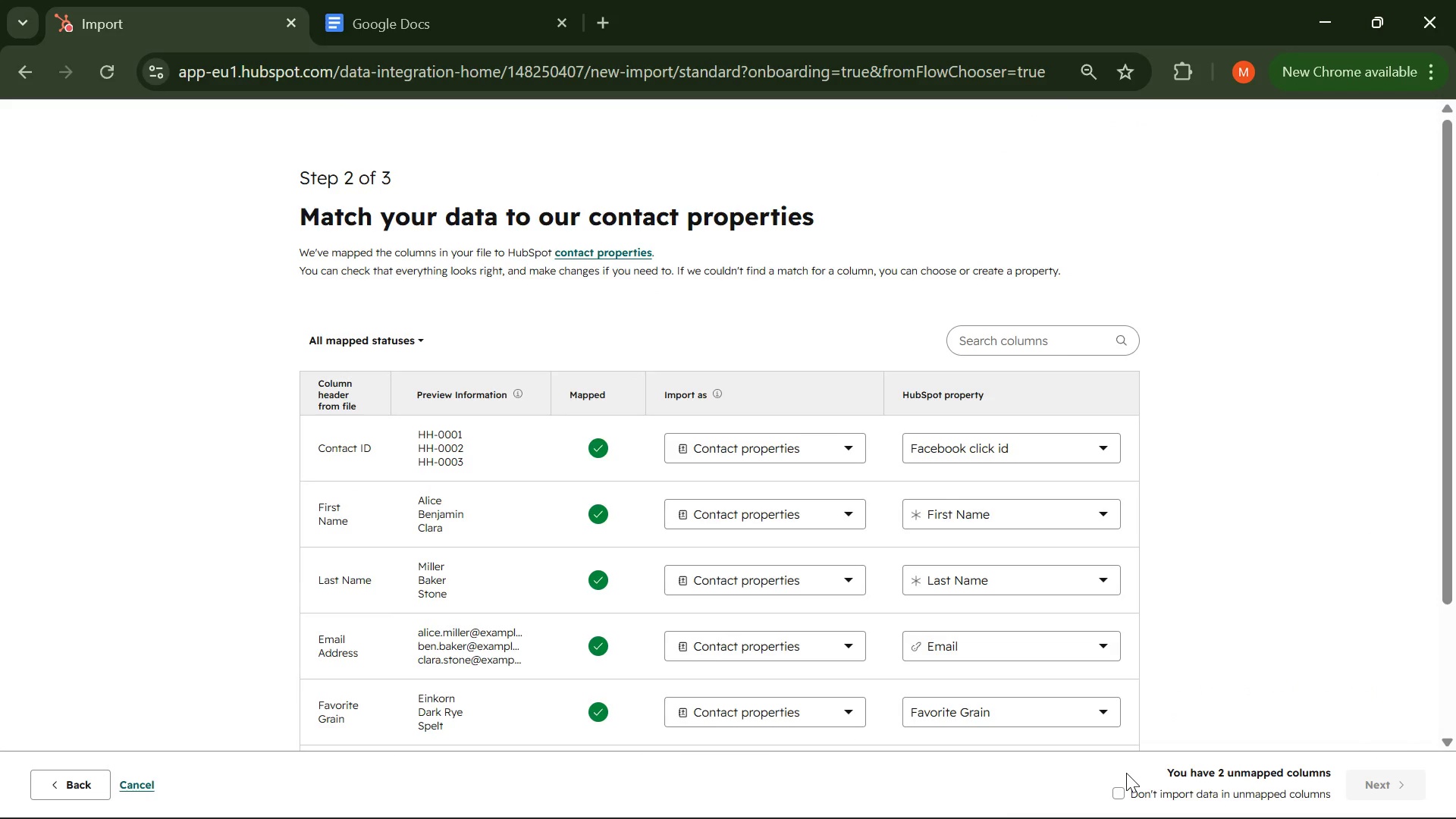 
scroll: coordinate [1072, 695], scroll_direction: down, amount: 3.0
 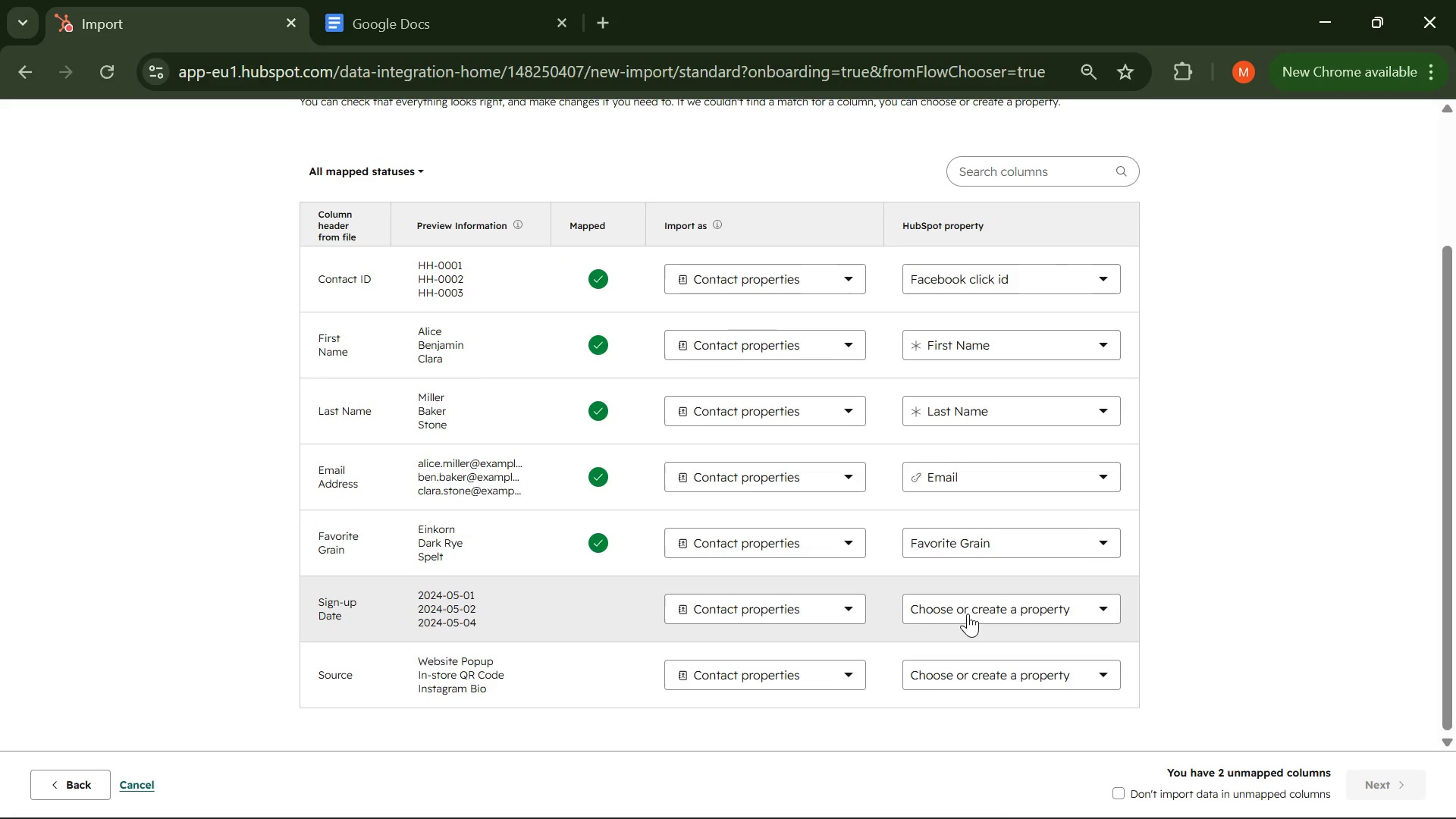 
left_click([968, 613])
 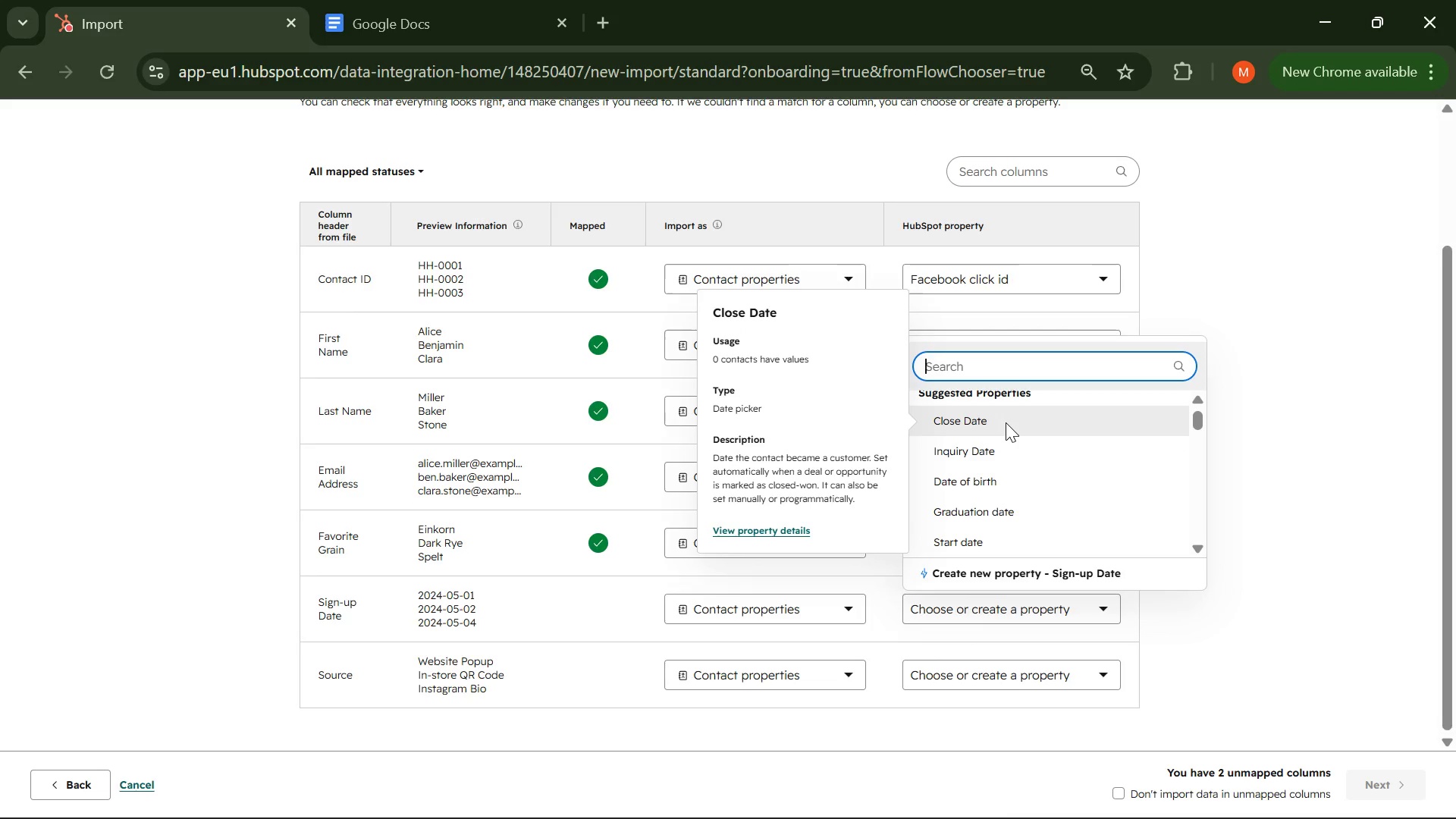 
wait(18.06)
 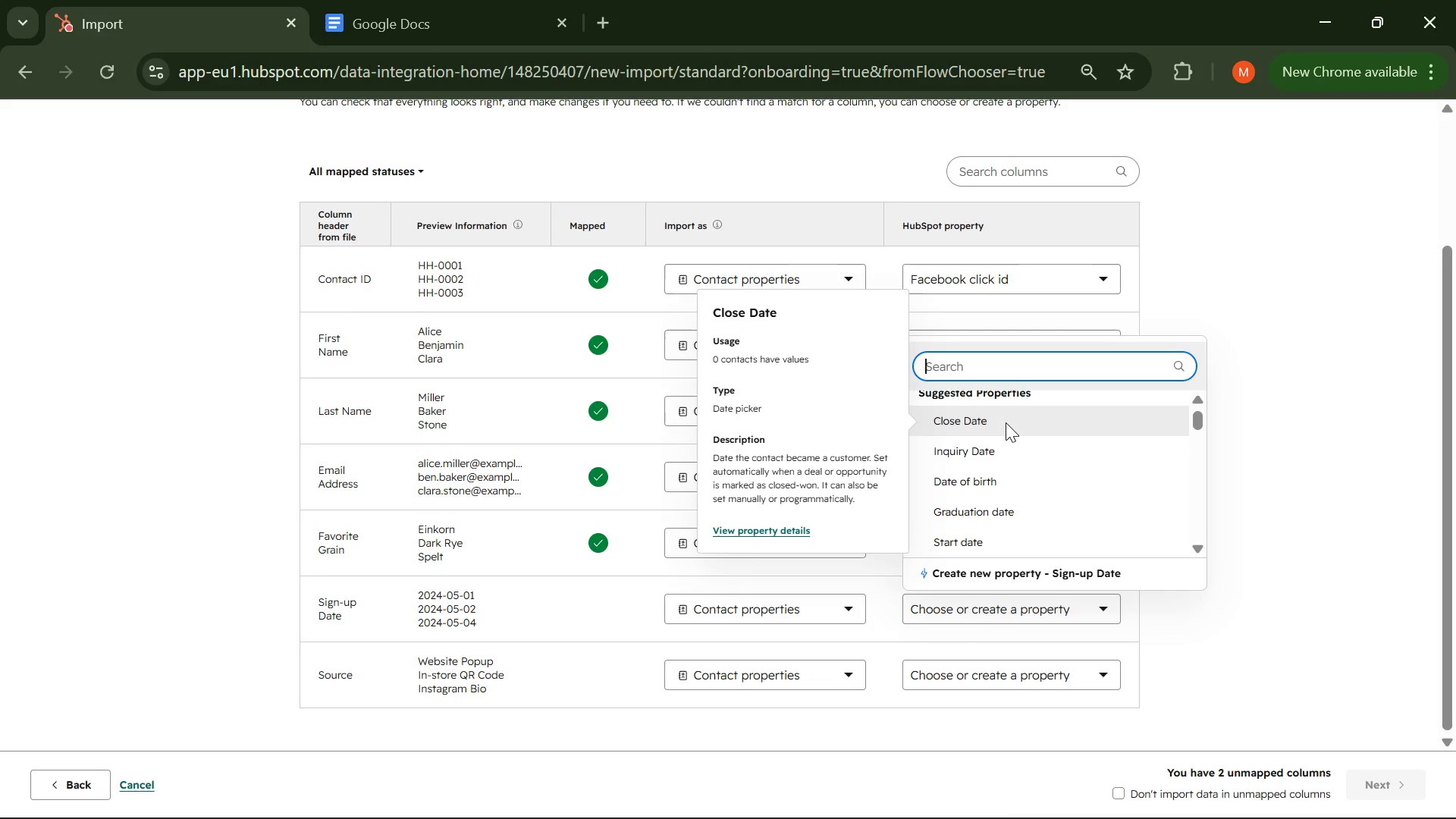 
left_click([1006, 422])
 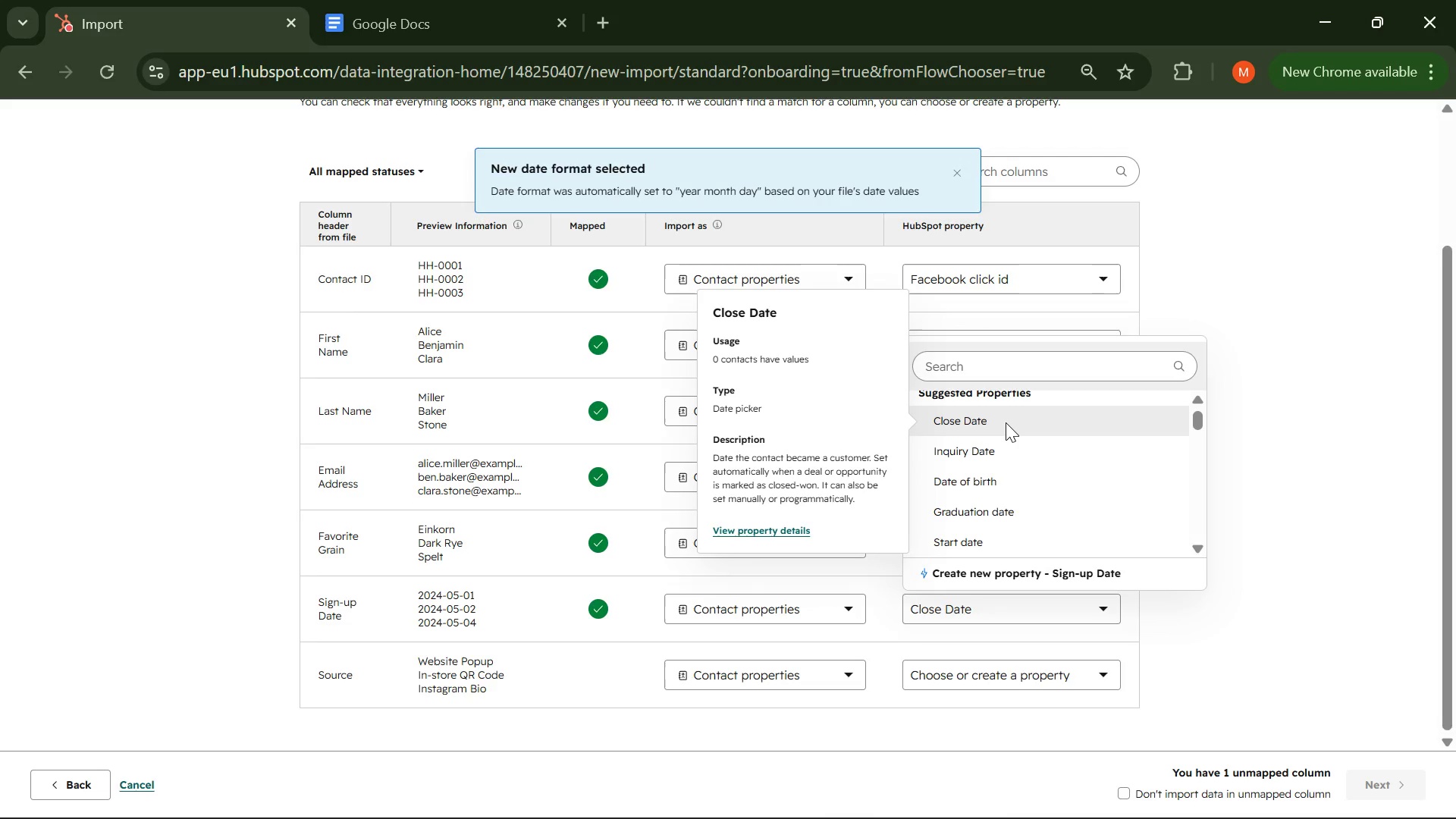 
left_click([966, 417])
 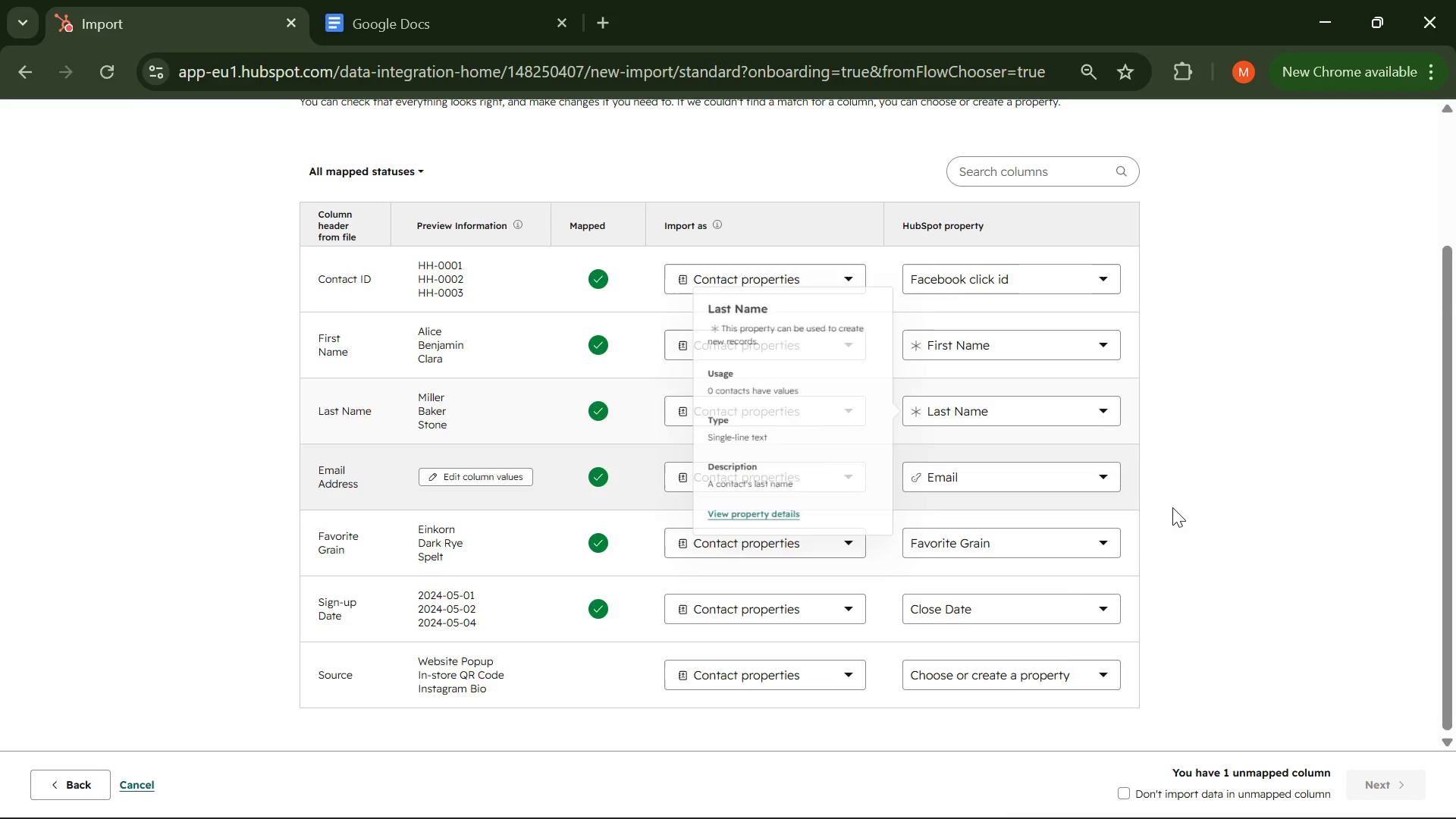 
left_click([1217, 525])
 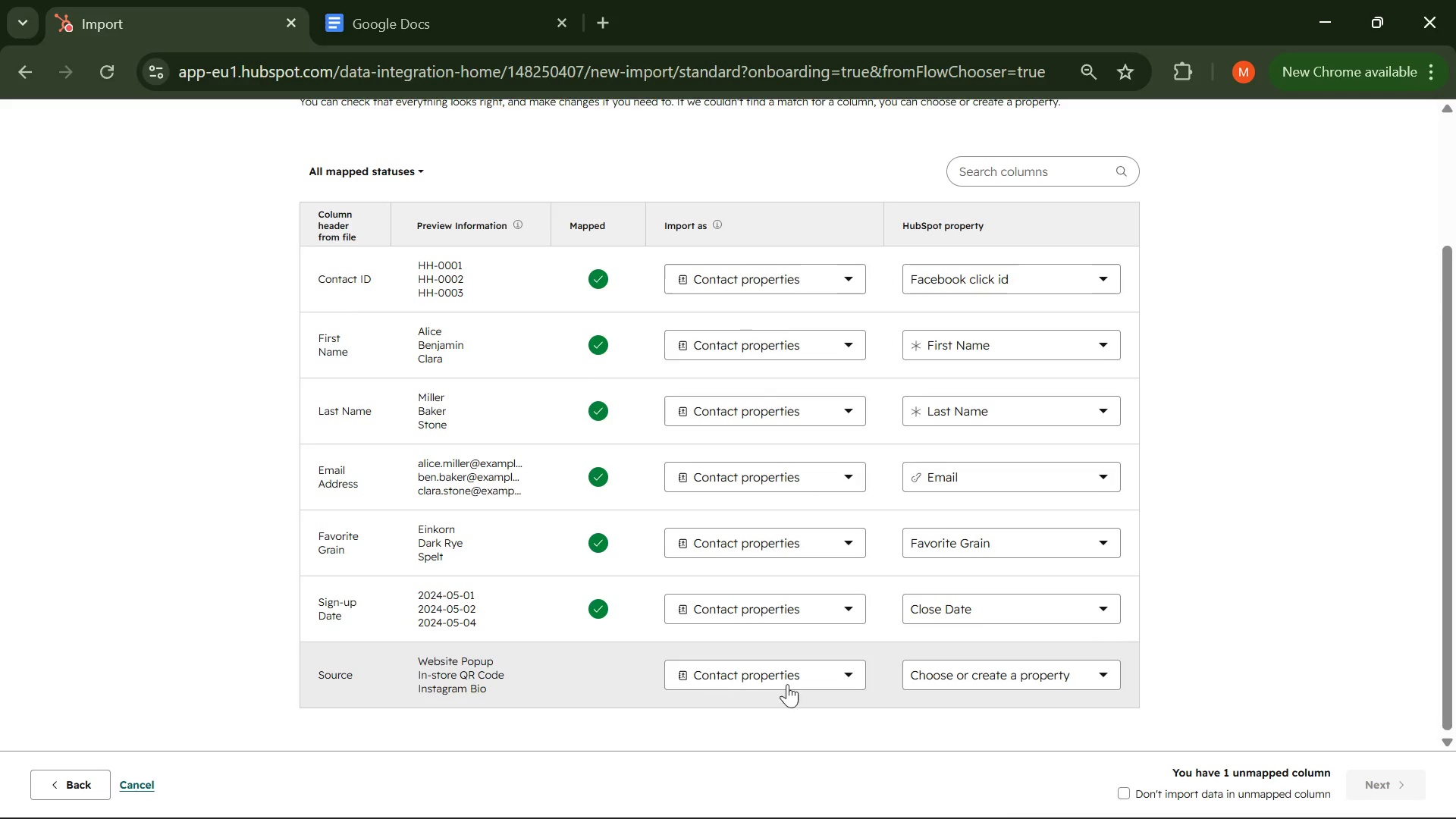 
left_click([1048, 682])
 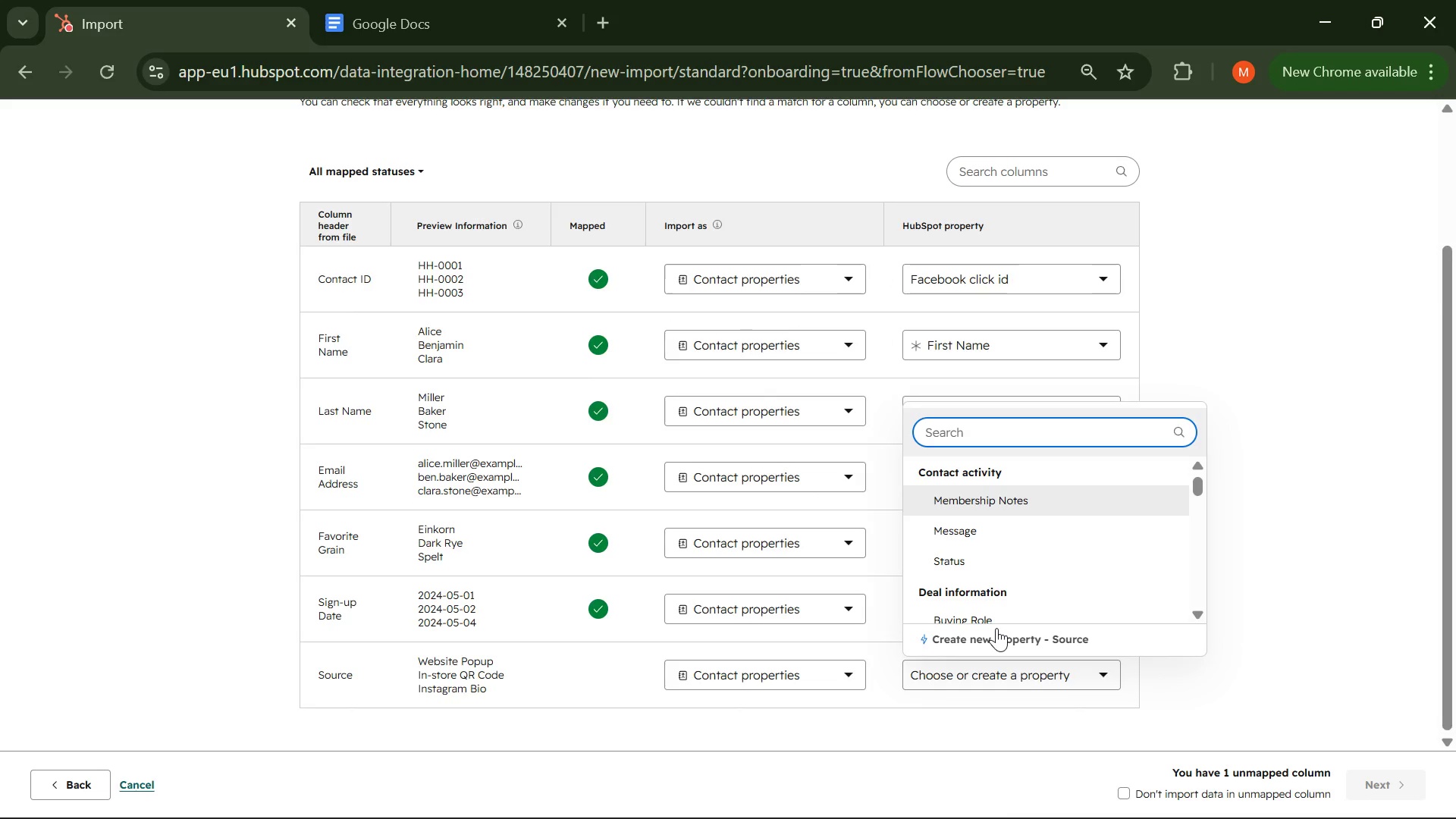 
type(sourse)
 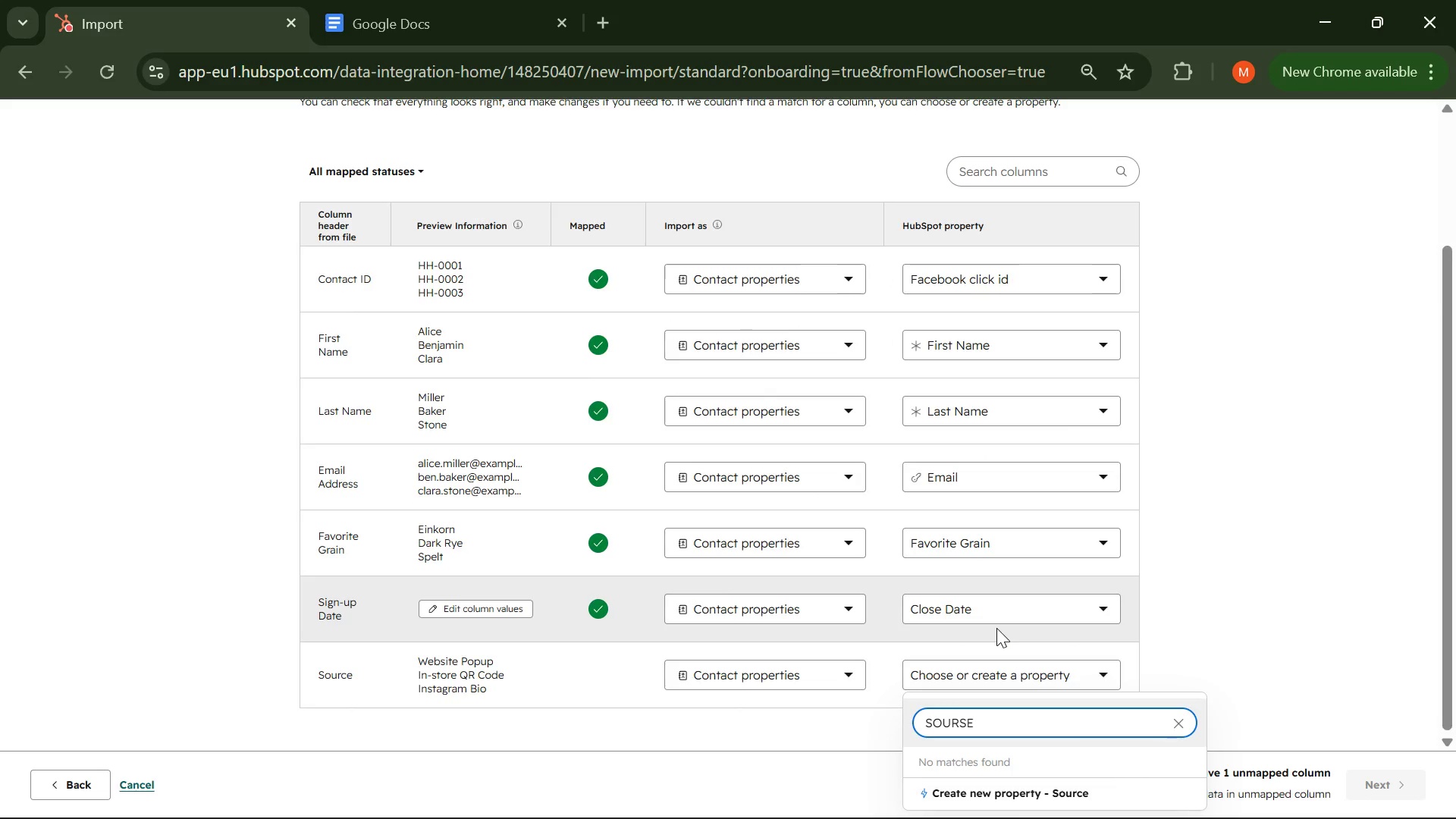 
hold_key(key=Backspace, duration=0.7)
 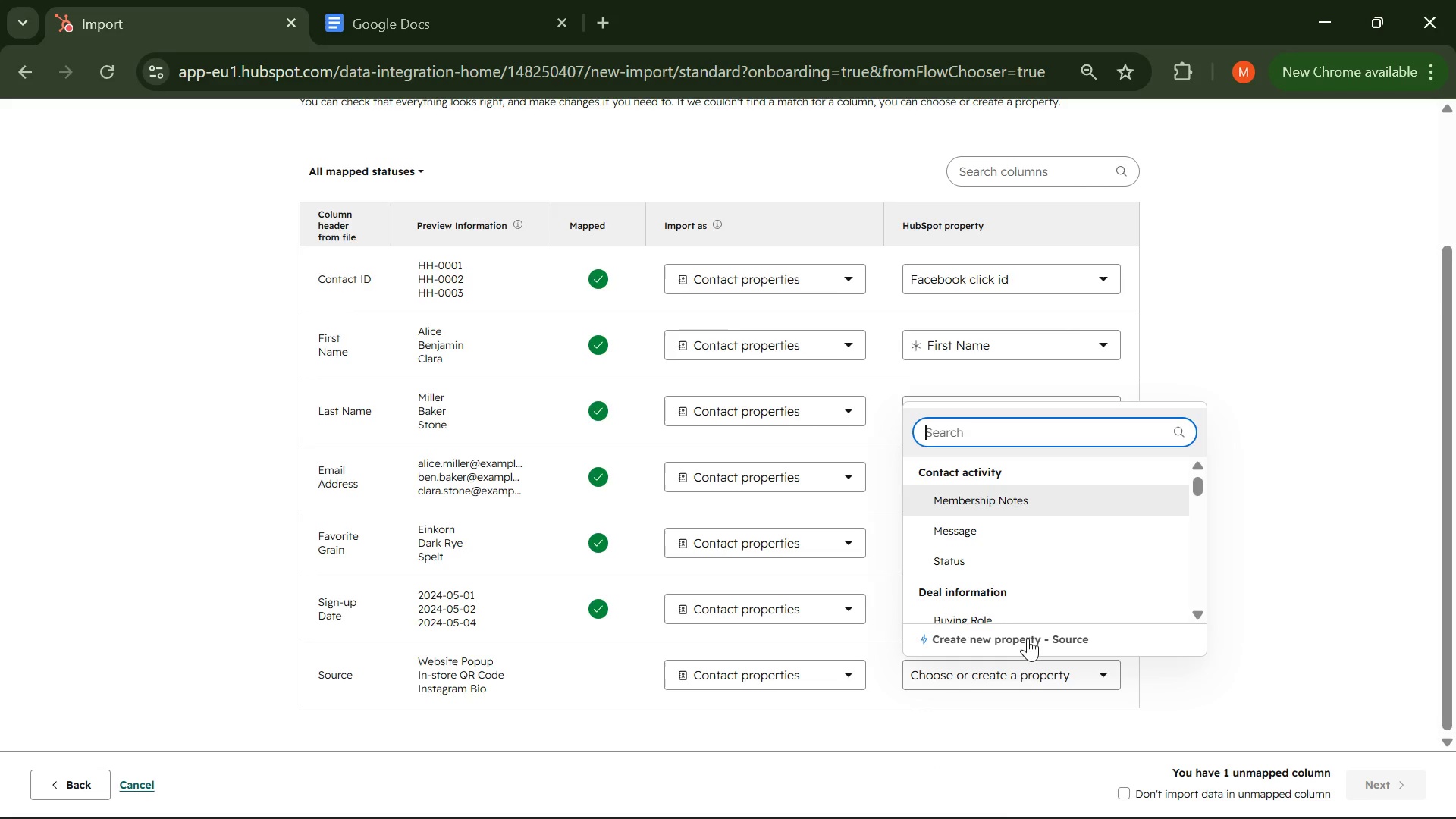 
left_click([1028, 638])
 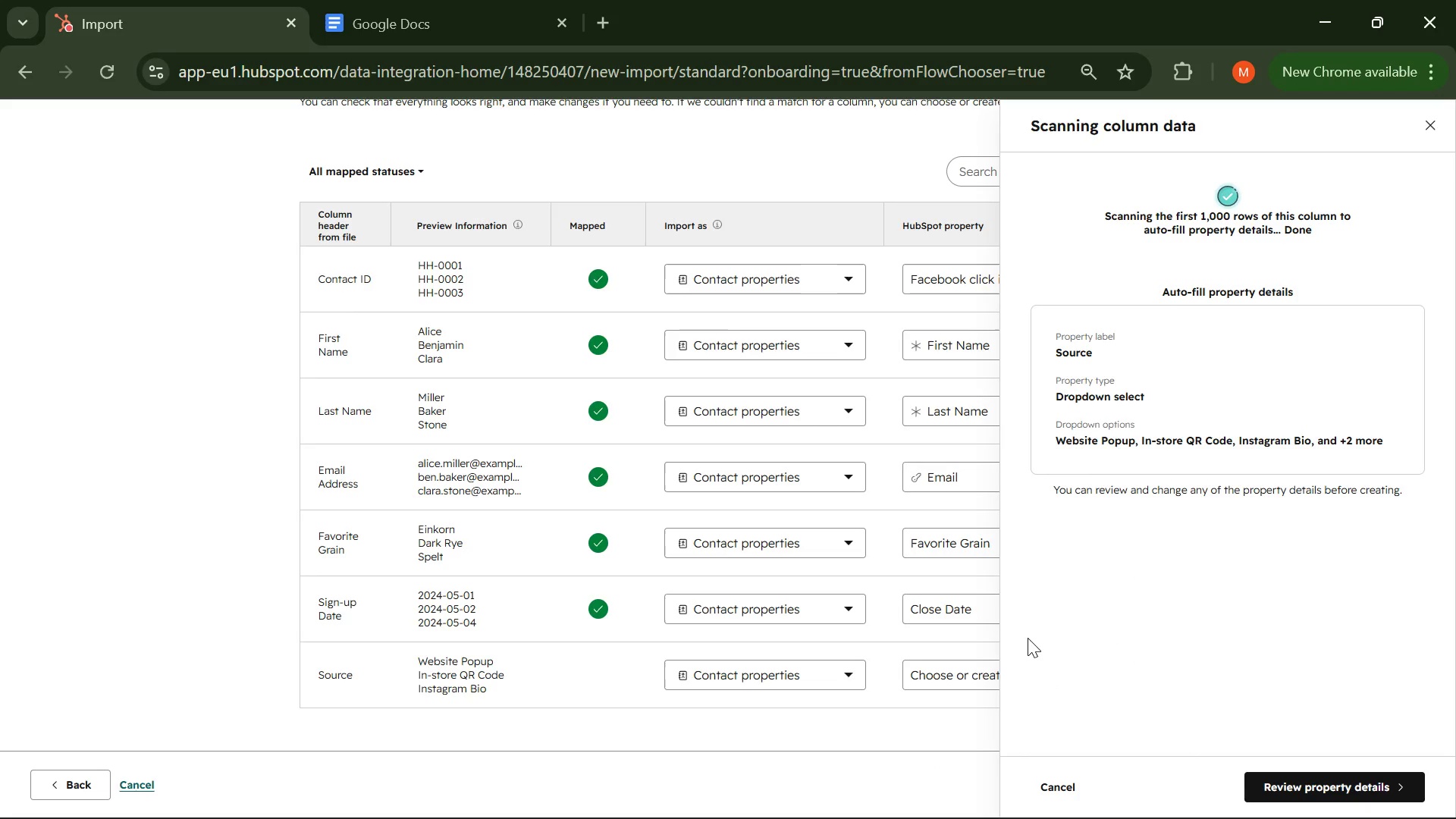 
wait(10.51)
 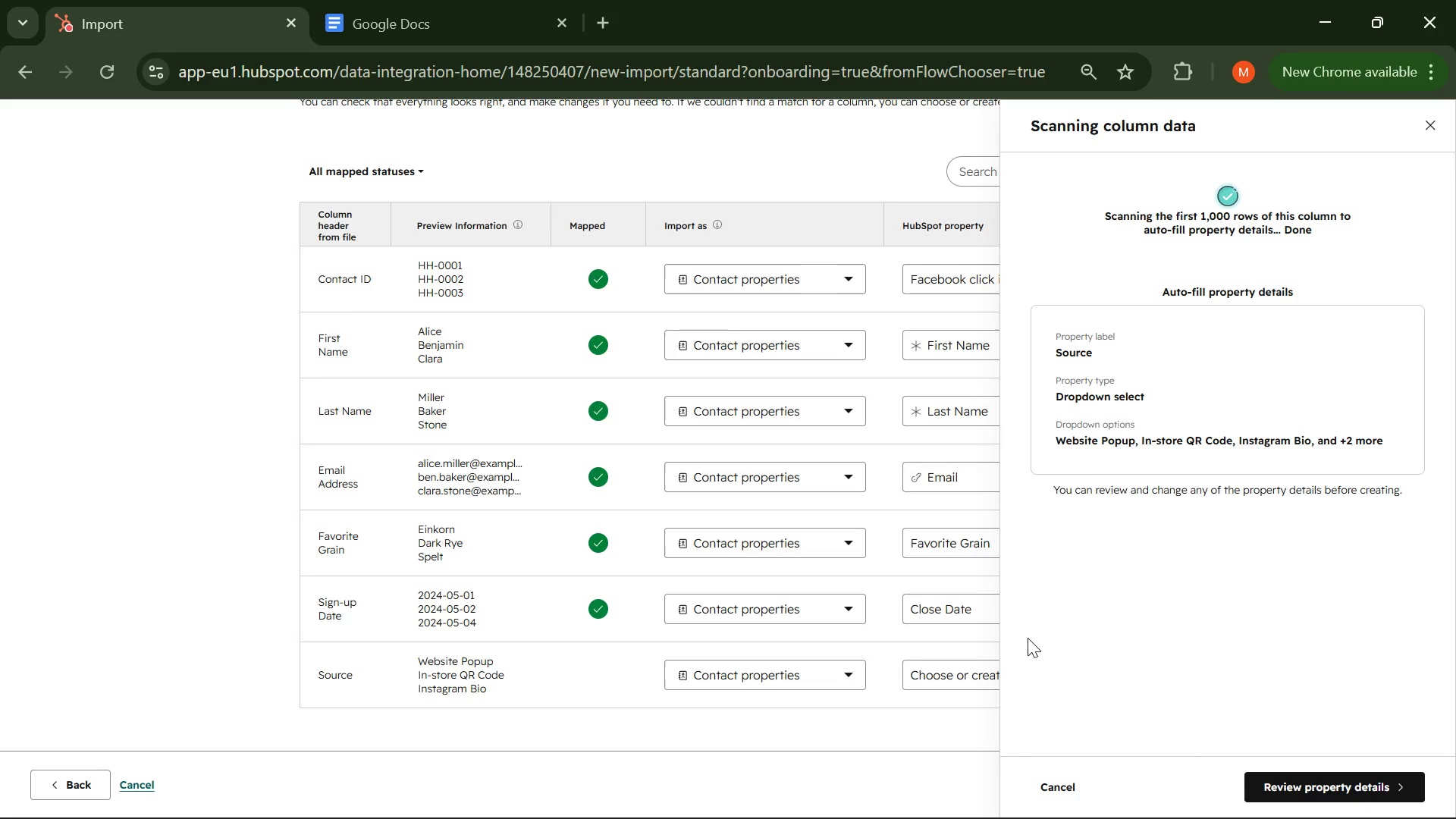 
left_click([1300, 787])
 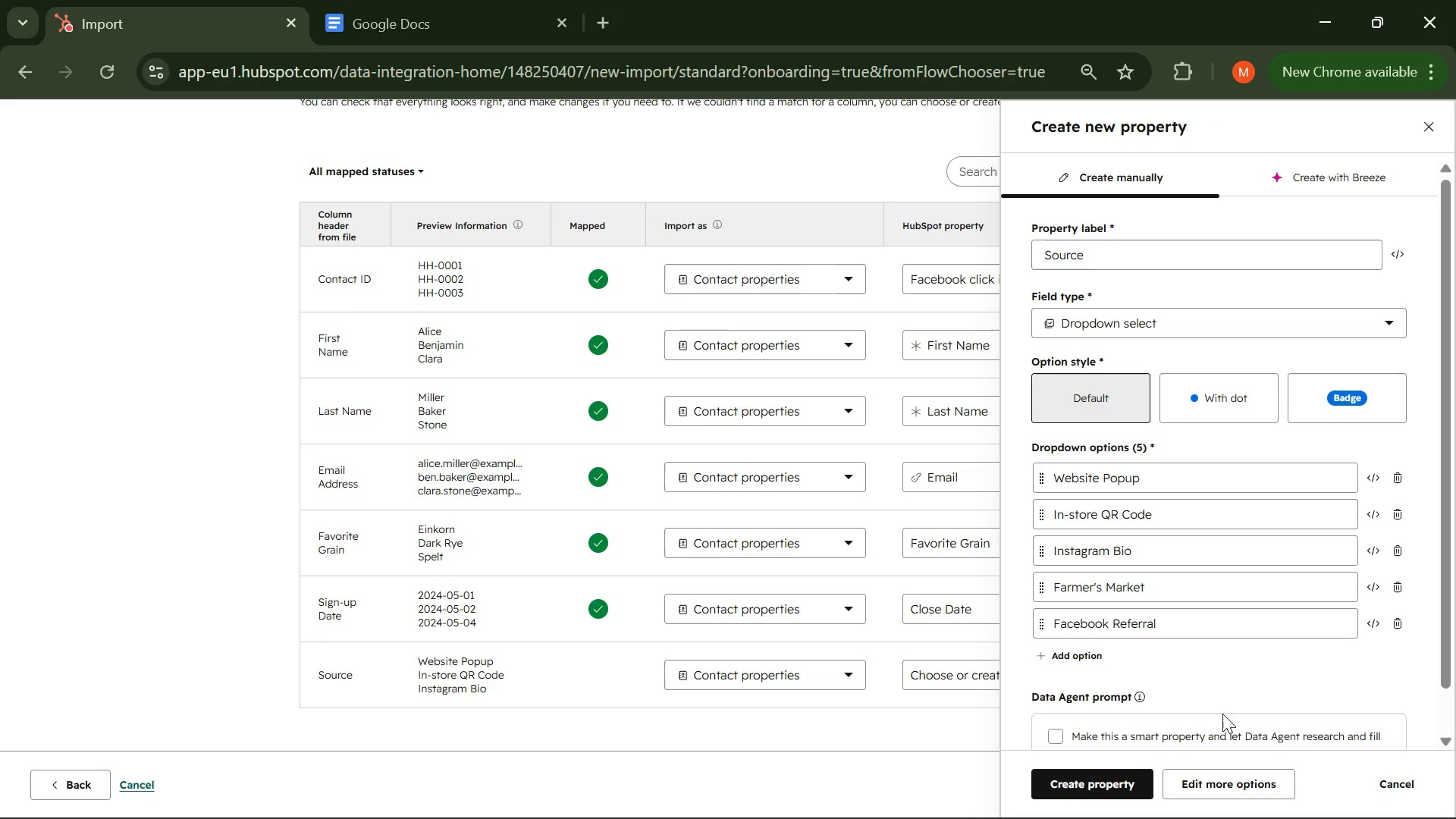 
wait(52.56)
 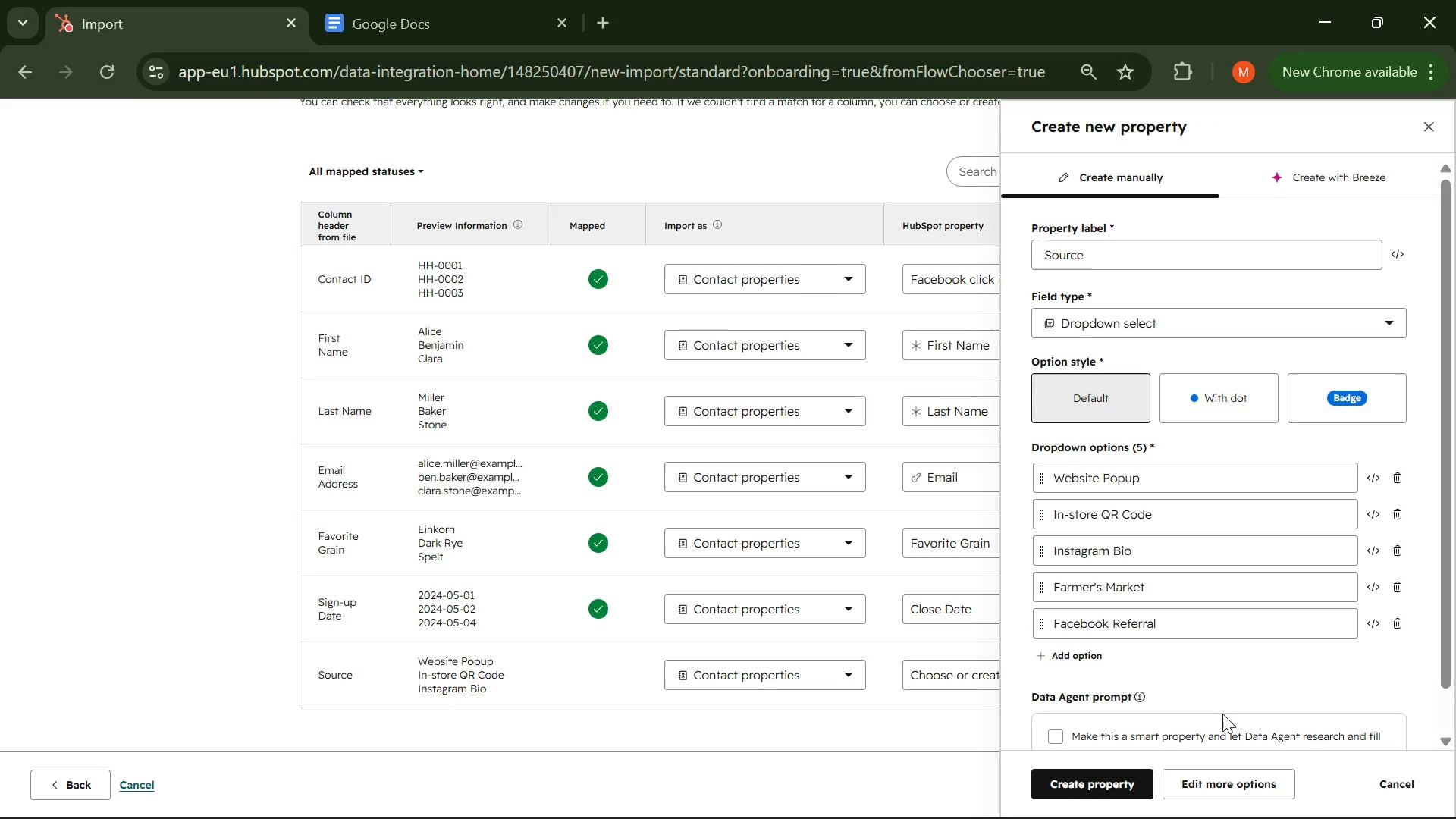 
left_click([1109, 787])
 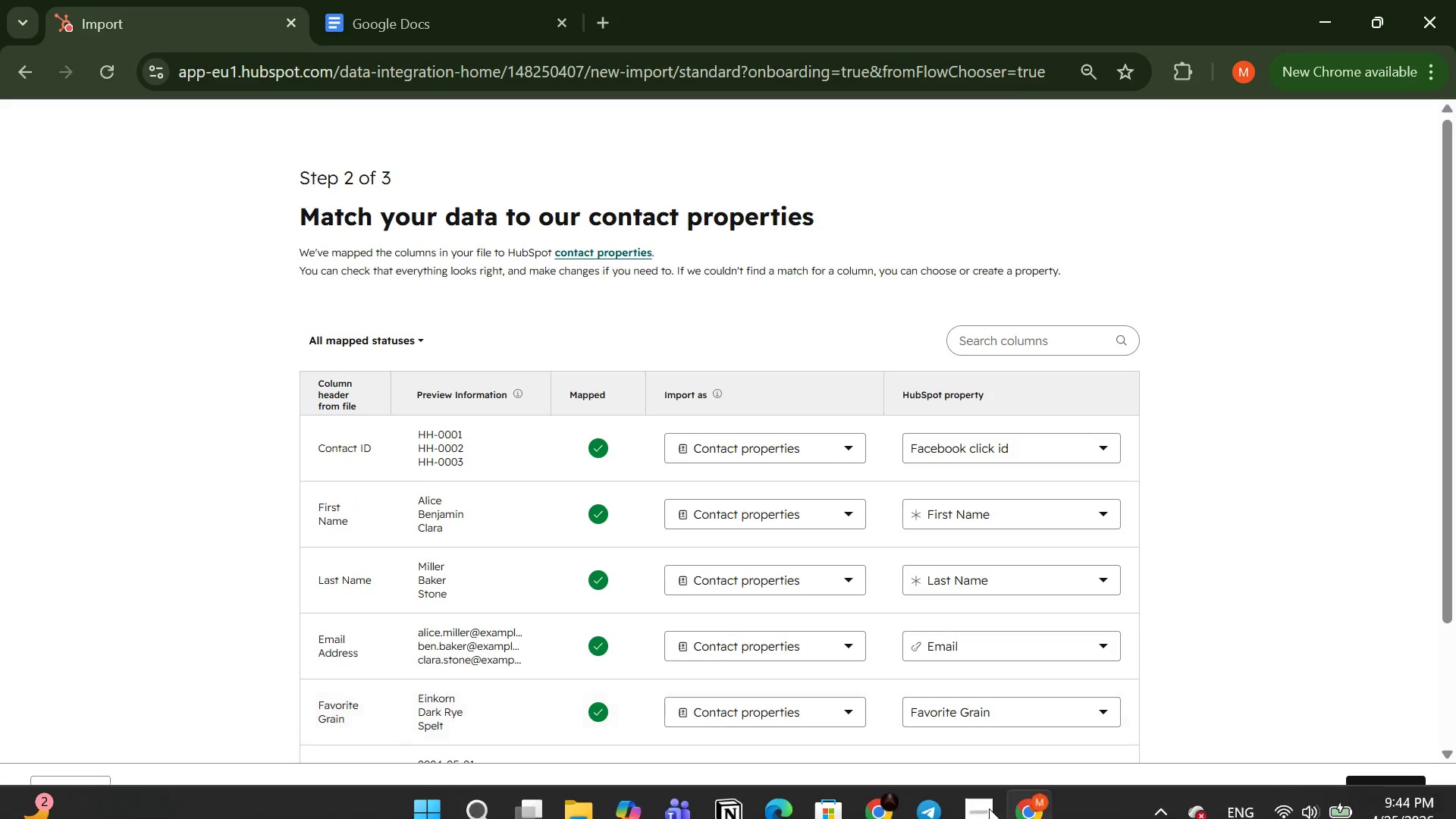 
scroll: coordinate [1332, 720], scroll_direction: down, amount: 3.0
 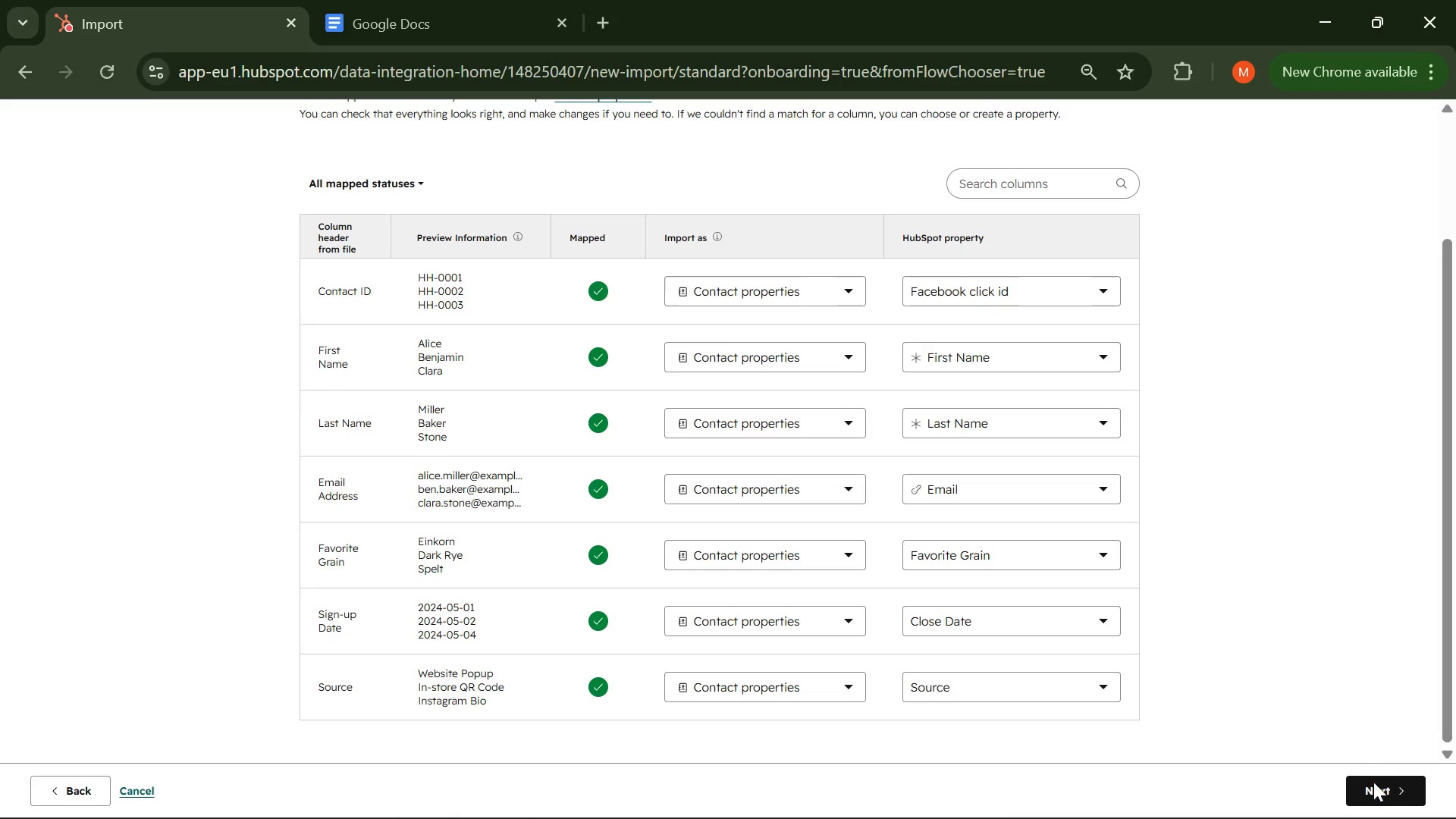 
left_click([1379, 802])
 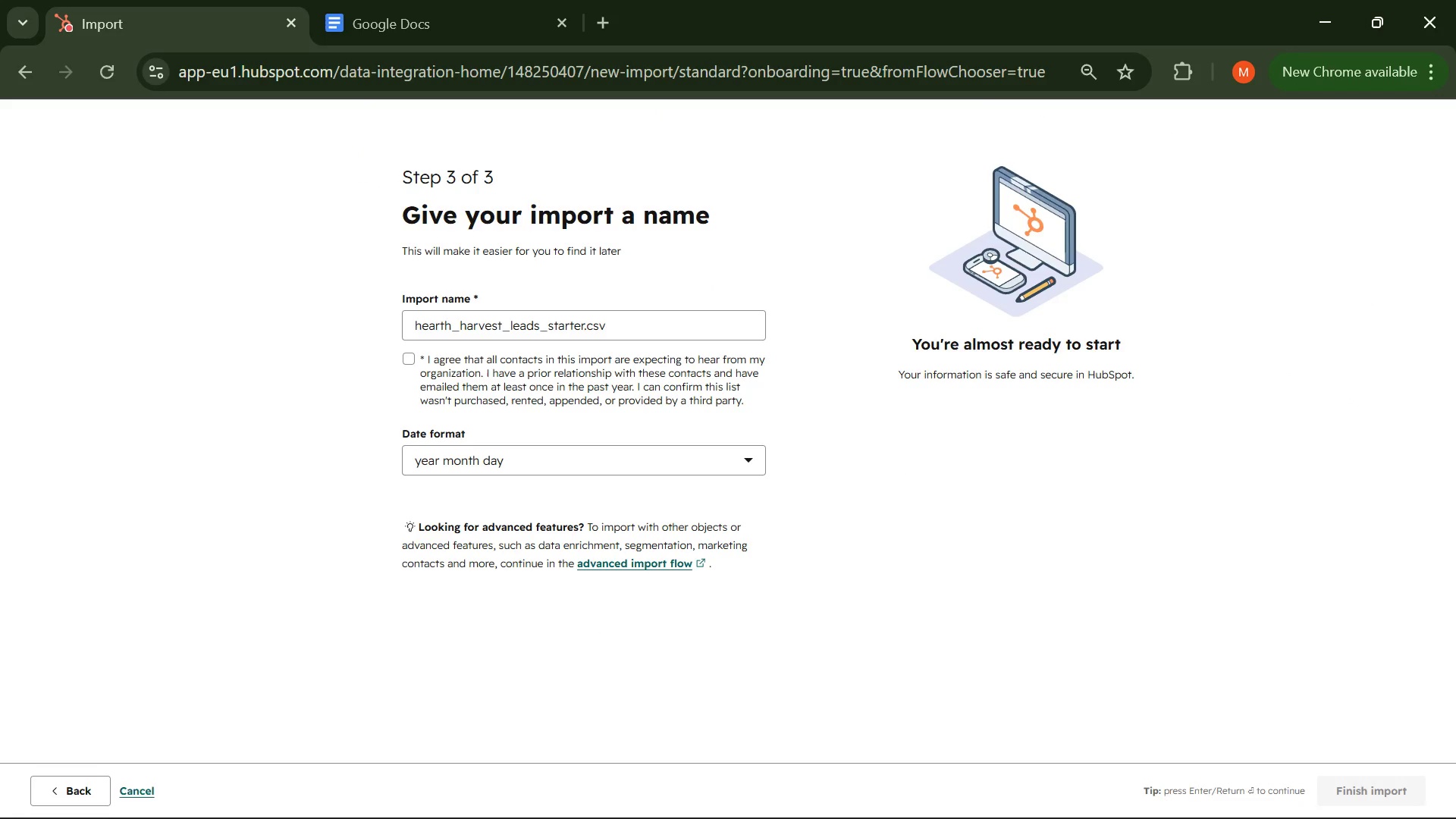 
left_click([974, 800])